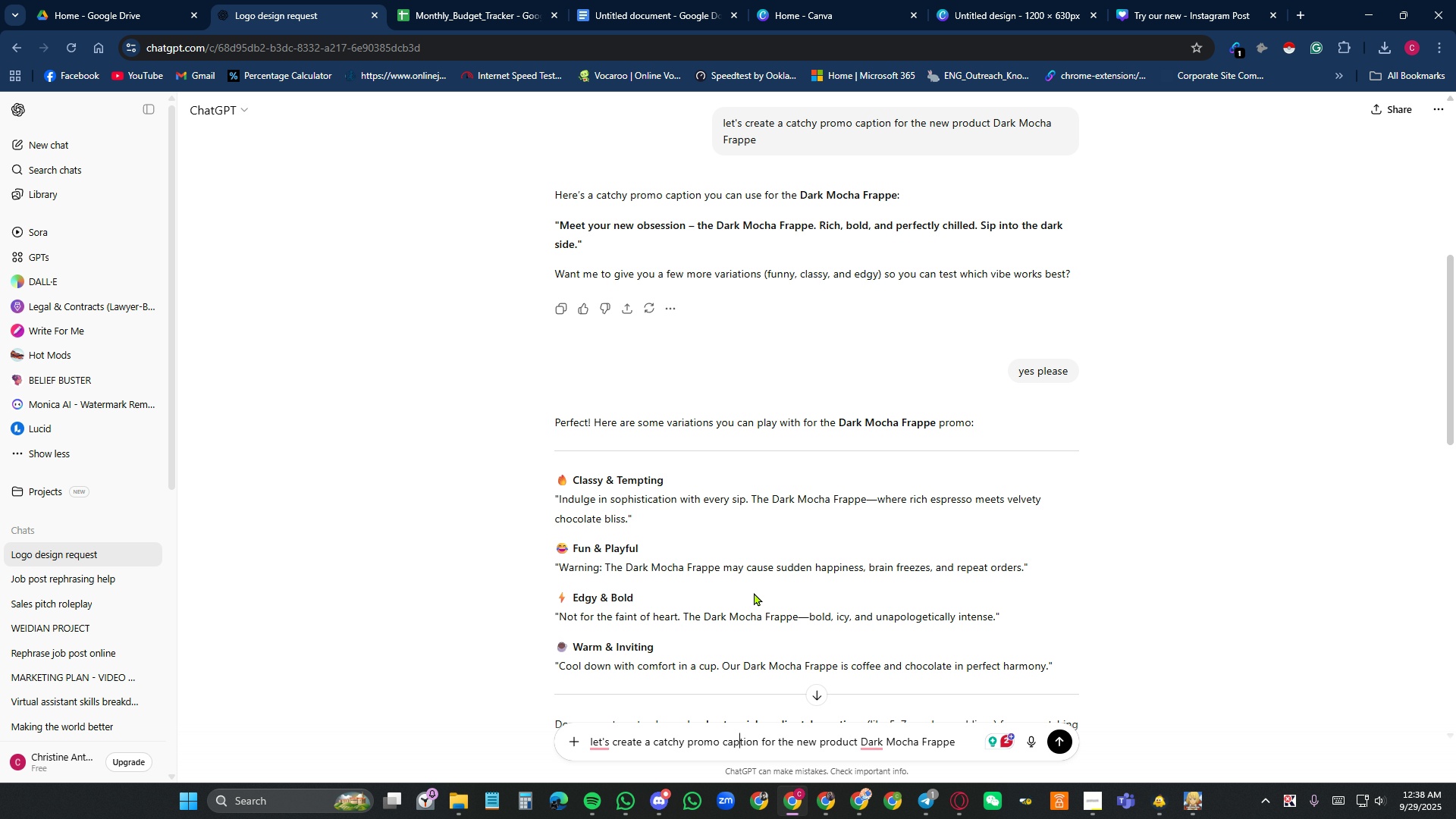 
key(ArrowLeft)
 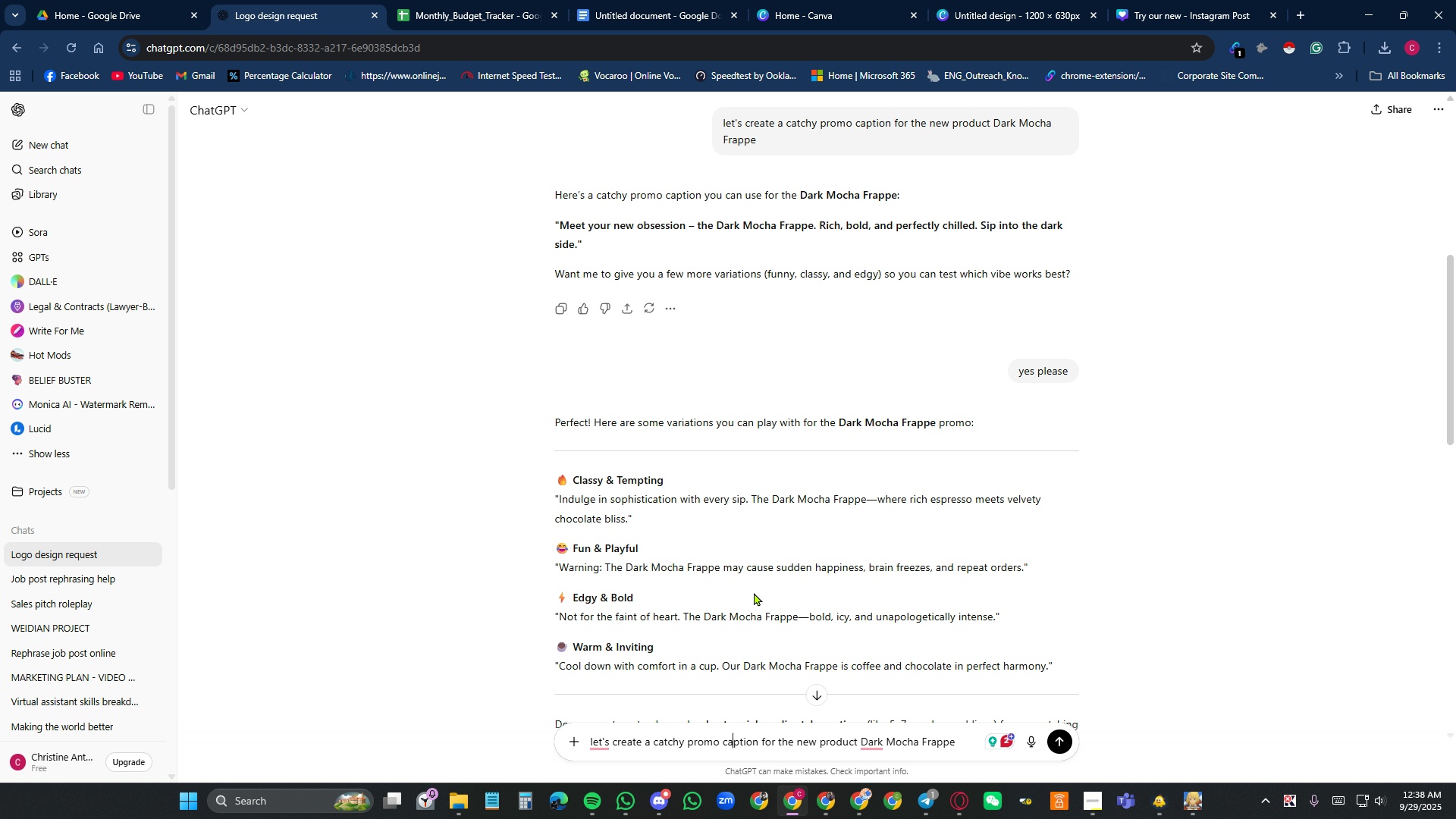 
key(ArrowLeft)
 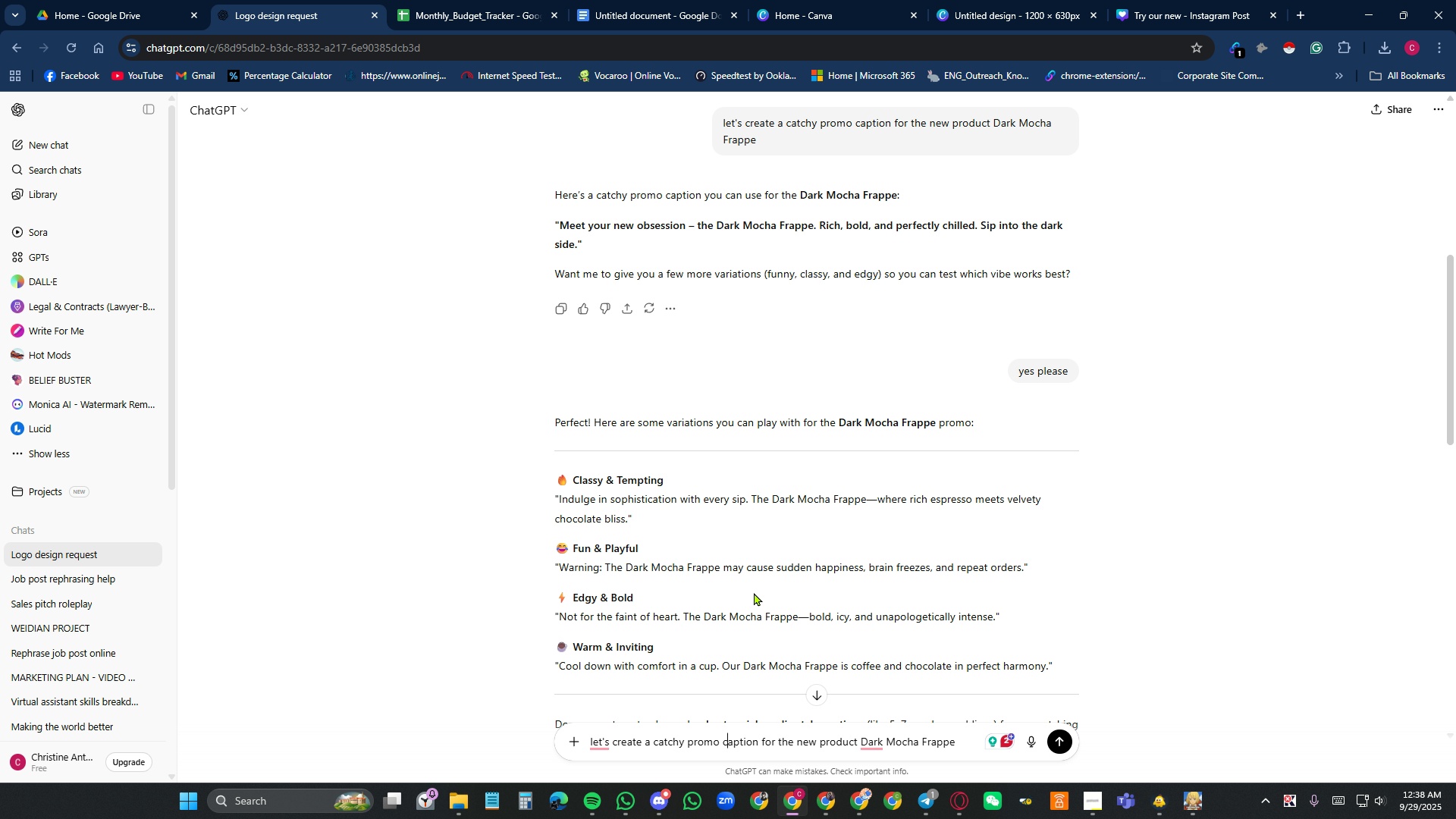 
key(ArrowLeft)
 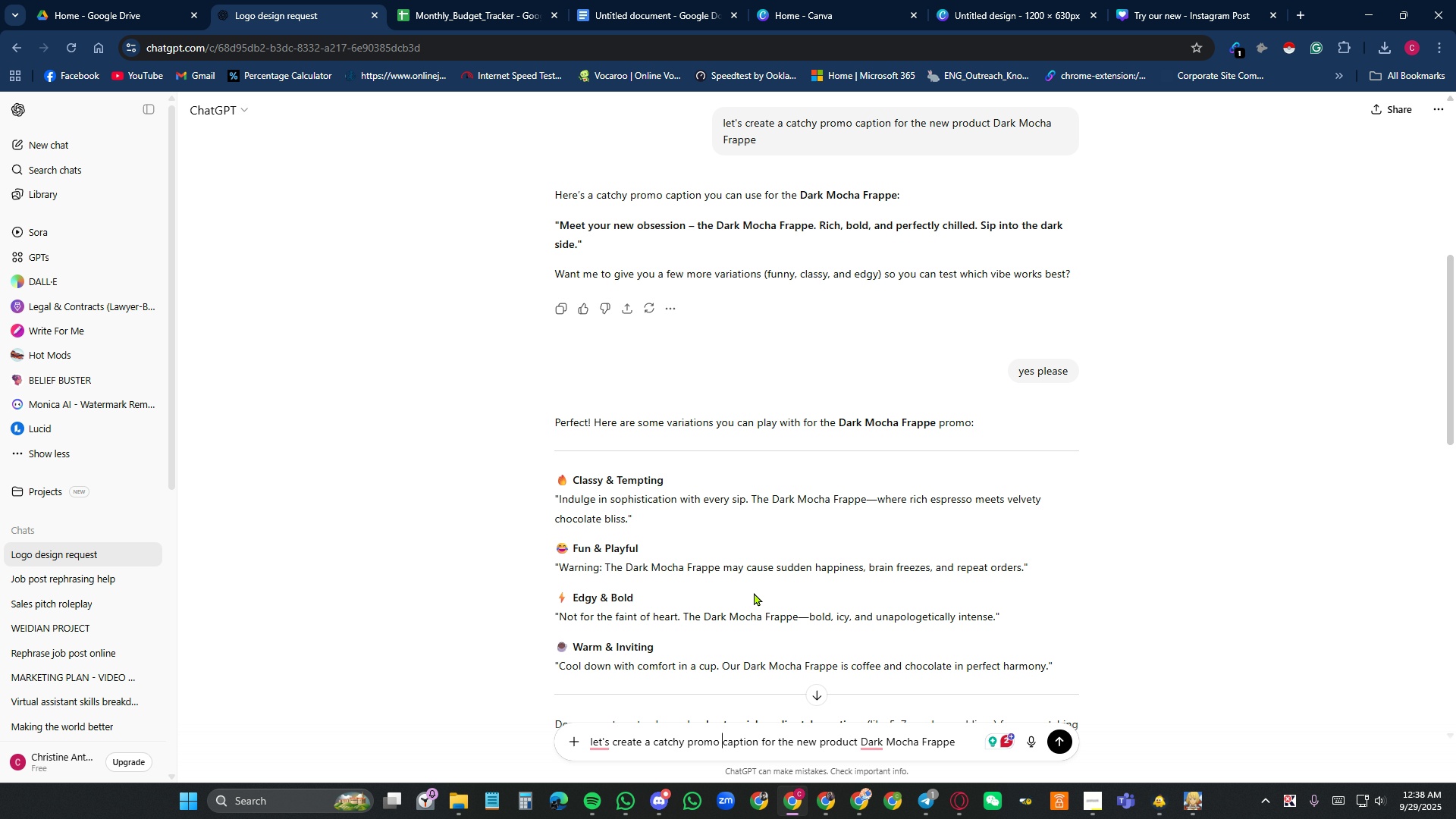 
key(ArrowLeft)
 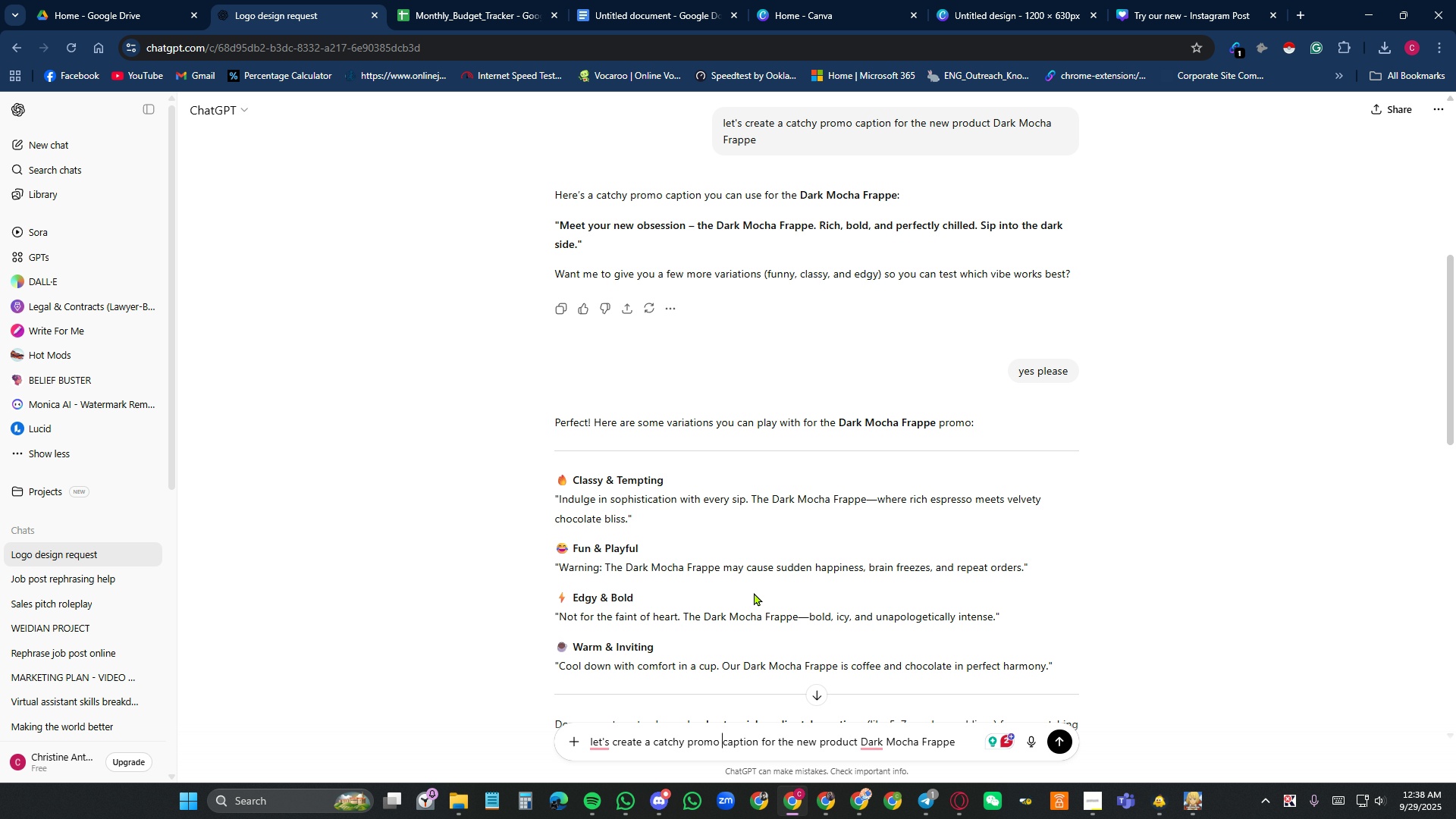 
type(name and captio)
key(Backspace)
key(Backspace)
key(Backspace)
key(Backspace)
key(Backspace)
key(Backspace)
 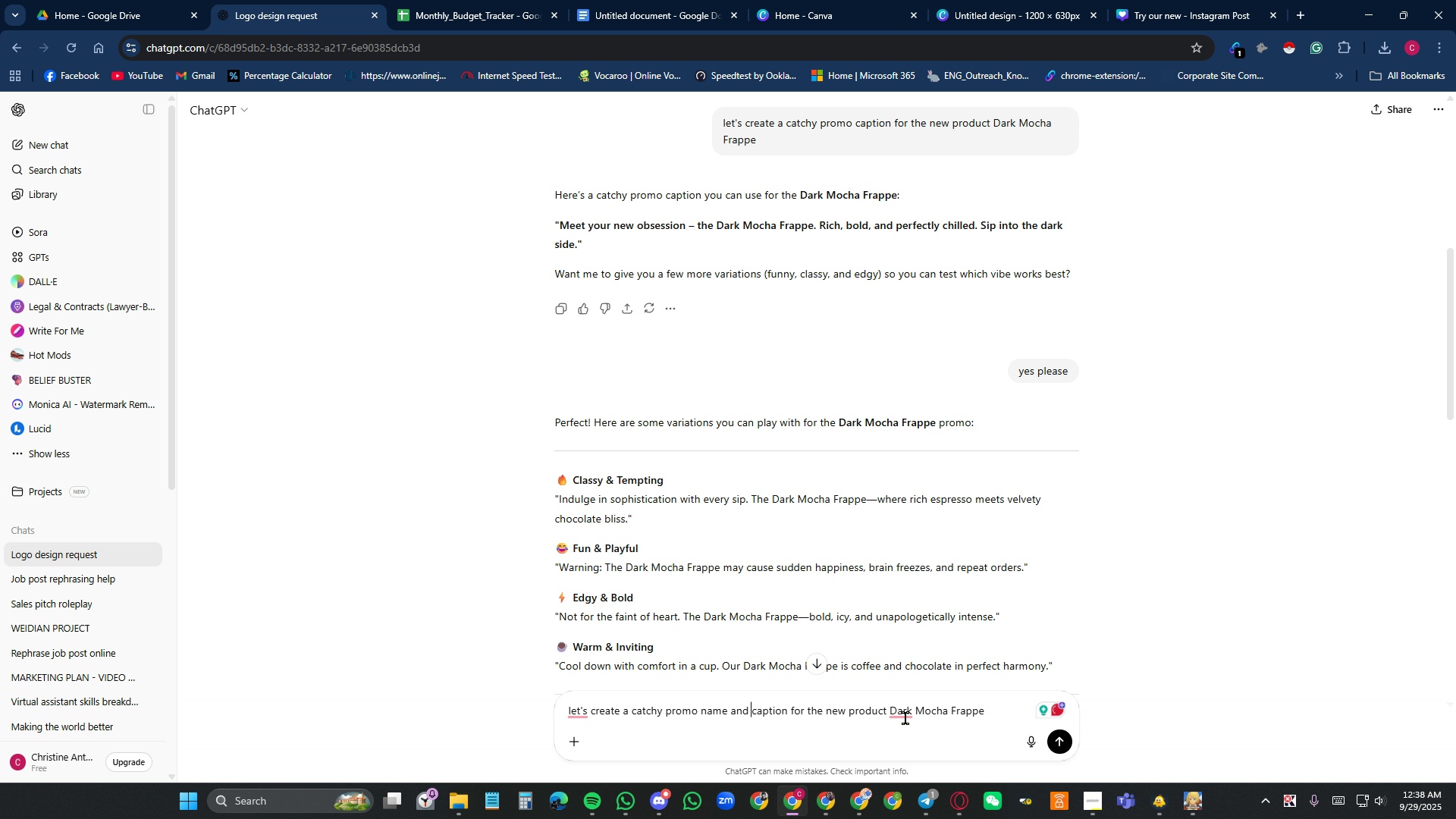 
left_click_drag(start_coordinate=[890, 713], to_coordinate=[994, 715])
 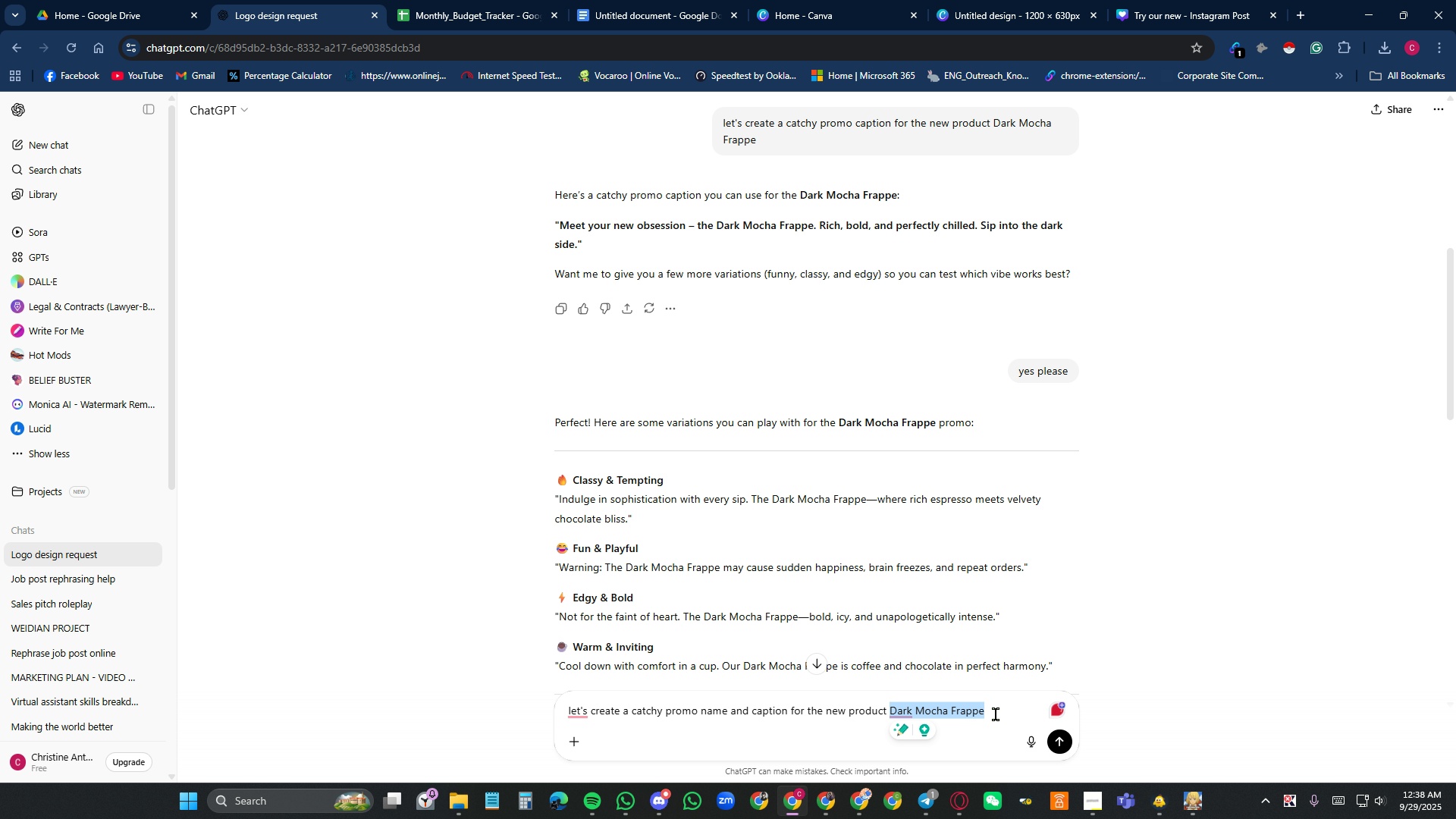 
type(- Donuts)
 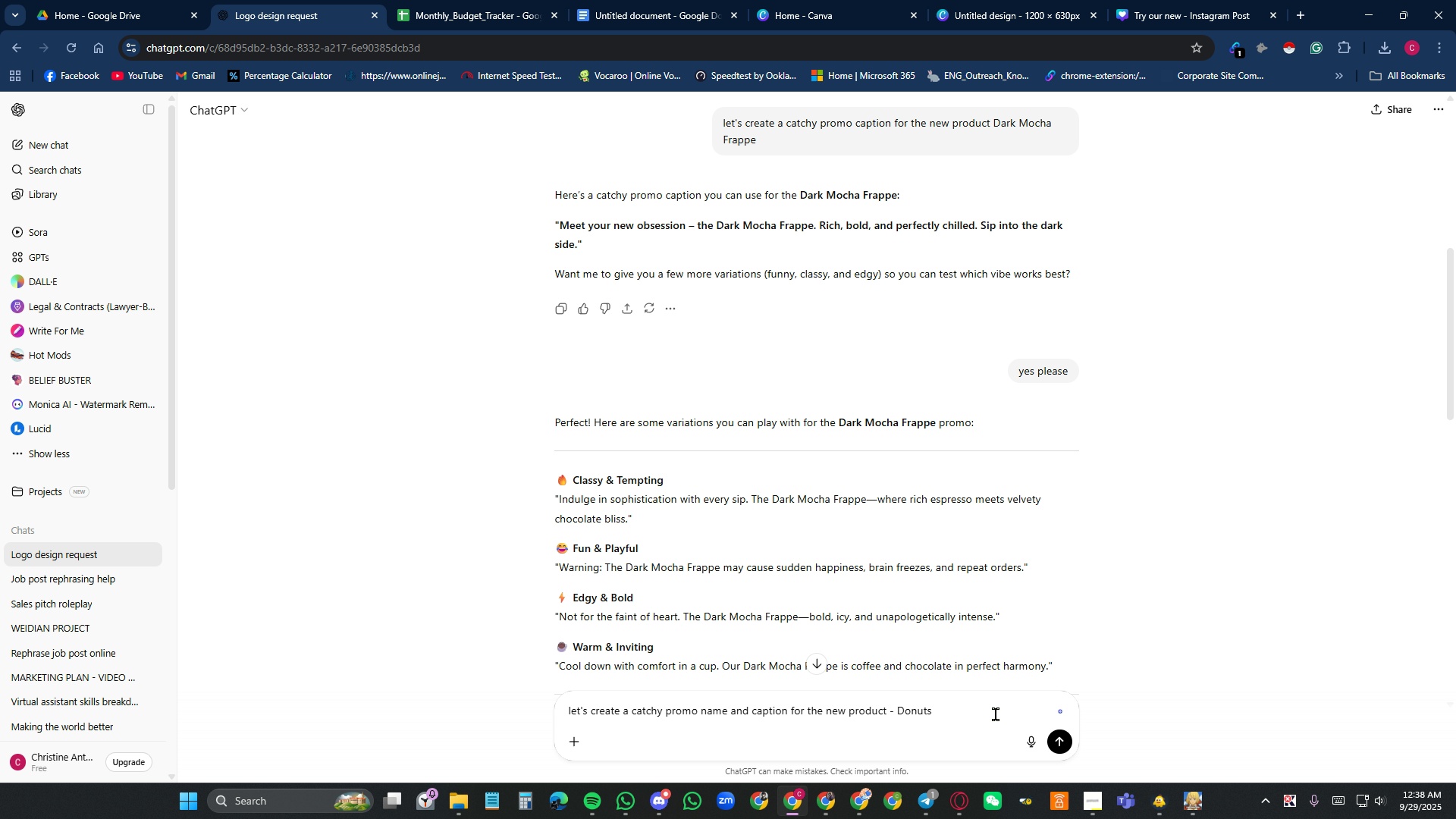 
key(Enter)
 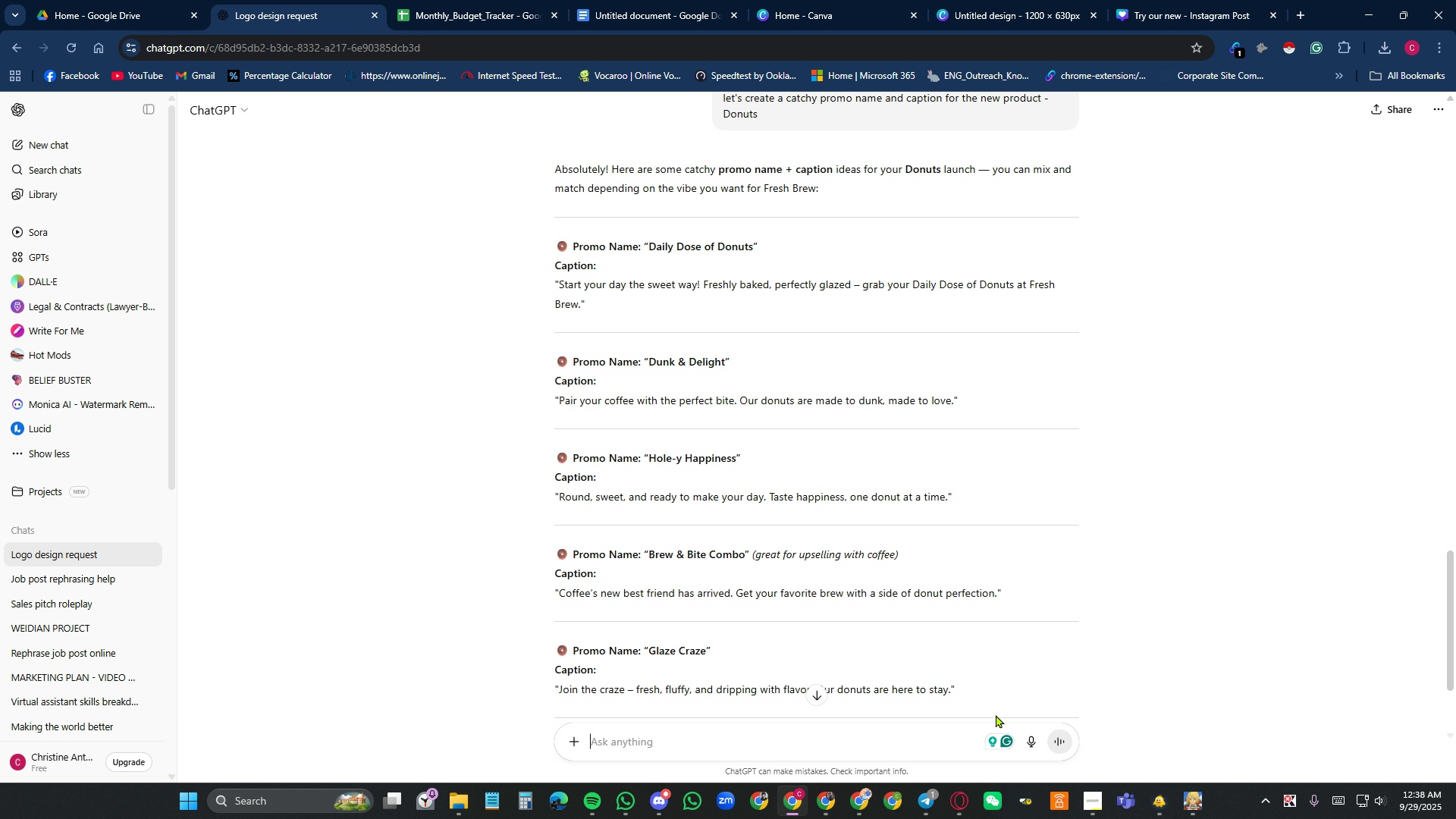 
wait(20.22)
 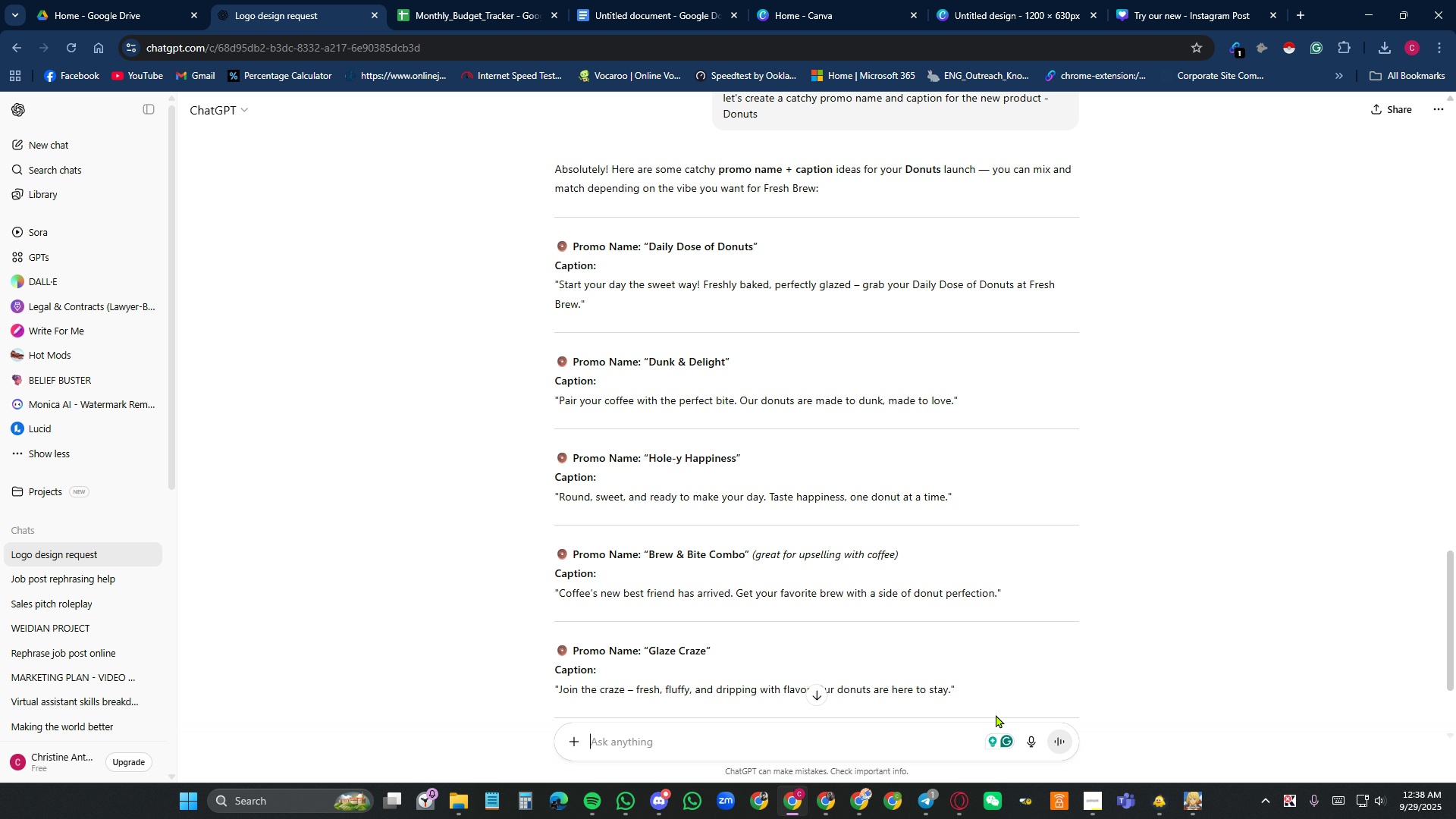 
scroll: coordinate [874, 618], scroll_direction: down, amount: 3.0
 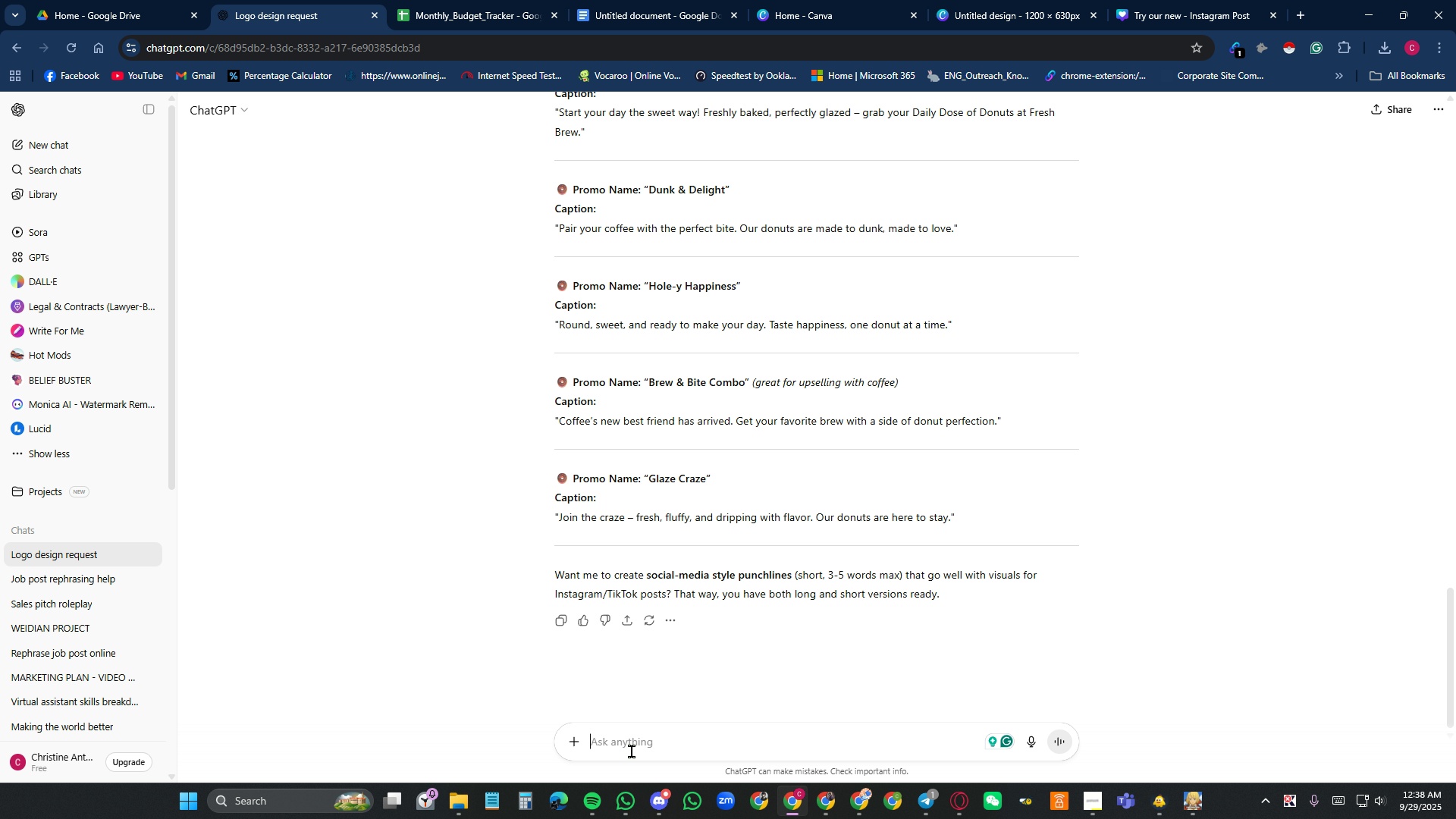 
left_click([634, 743])
 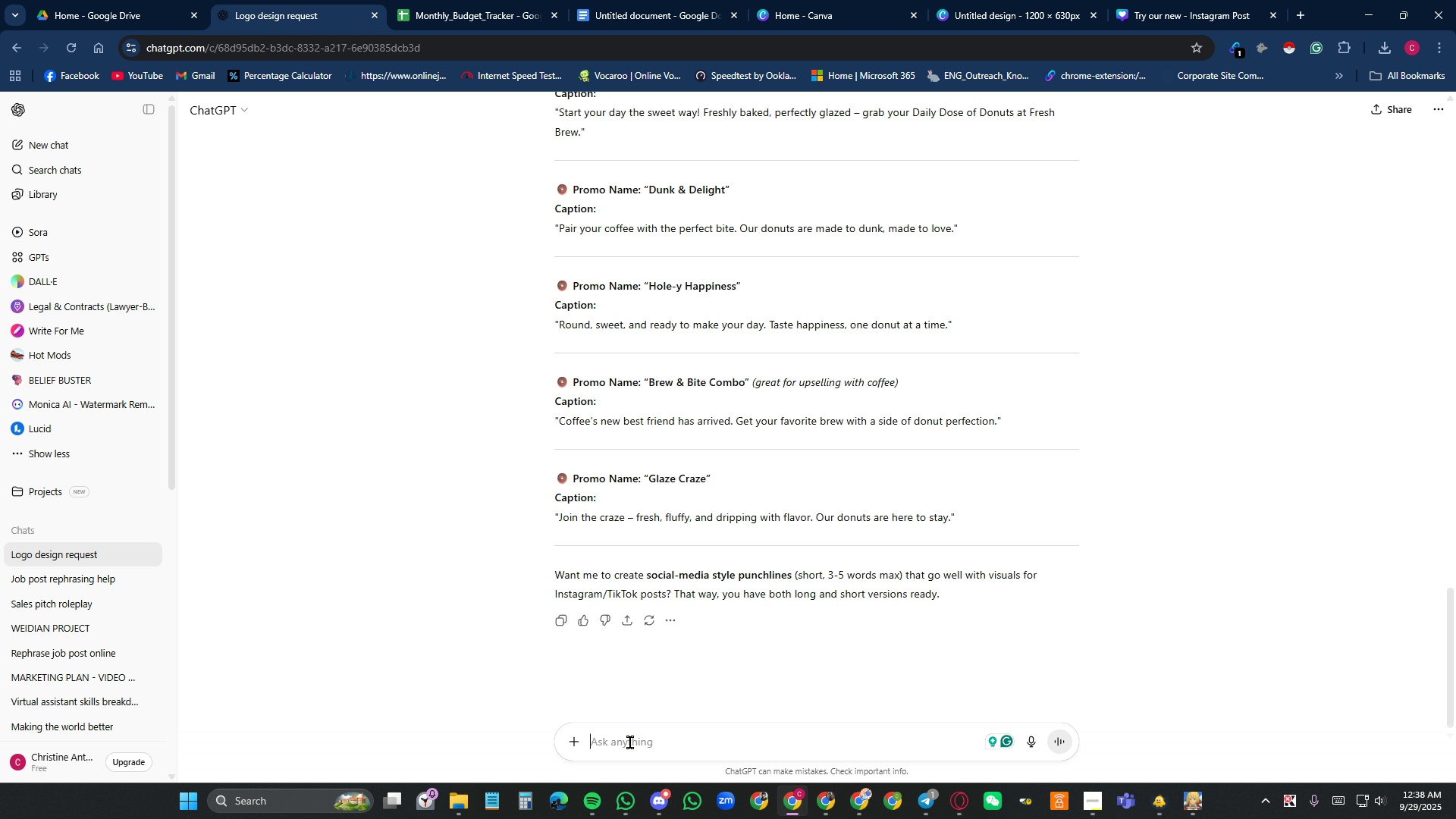 
type(name for a new docut product)
 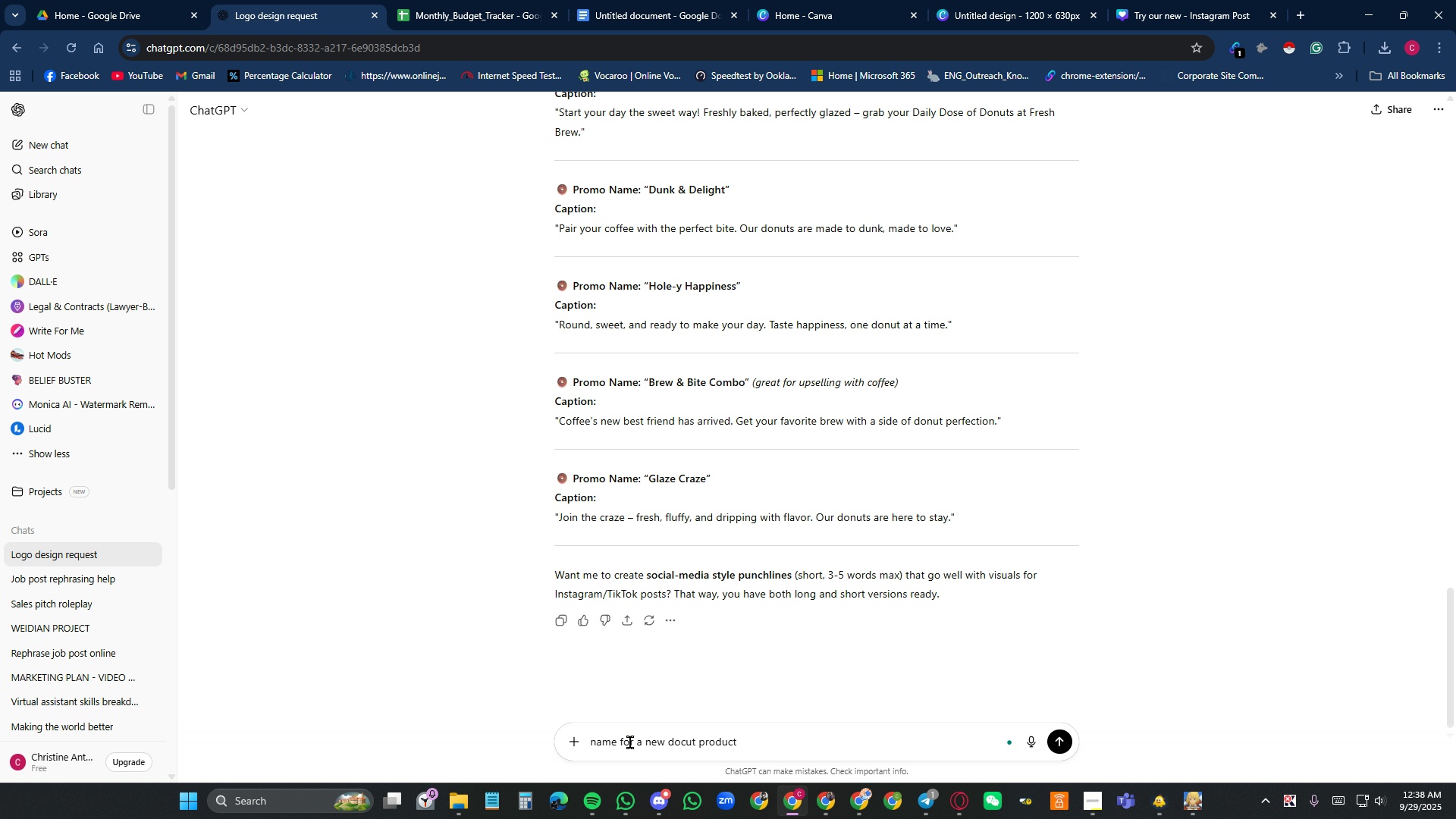 
key(Enter)
 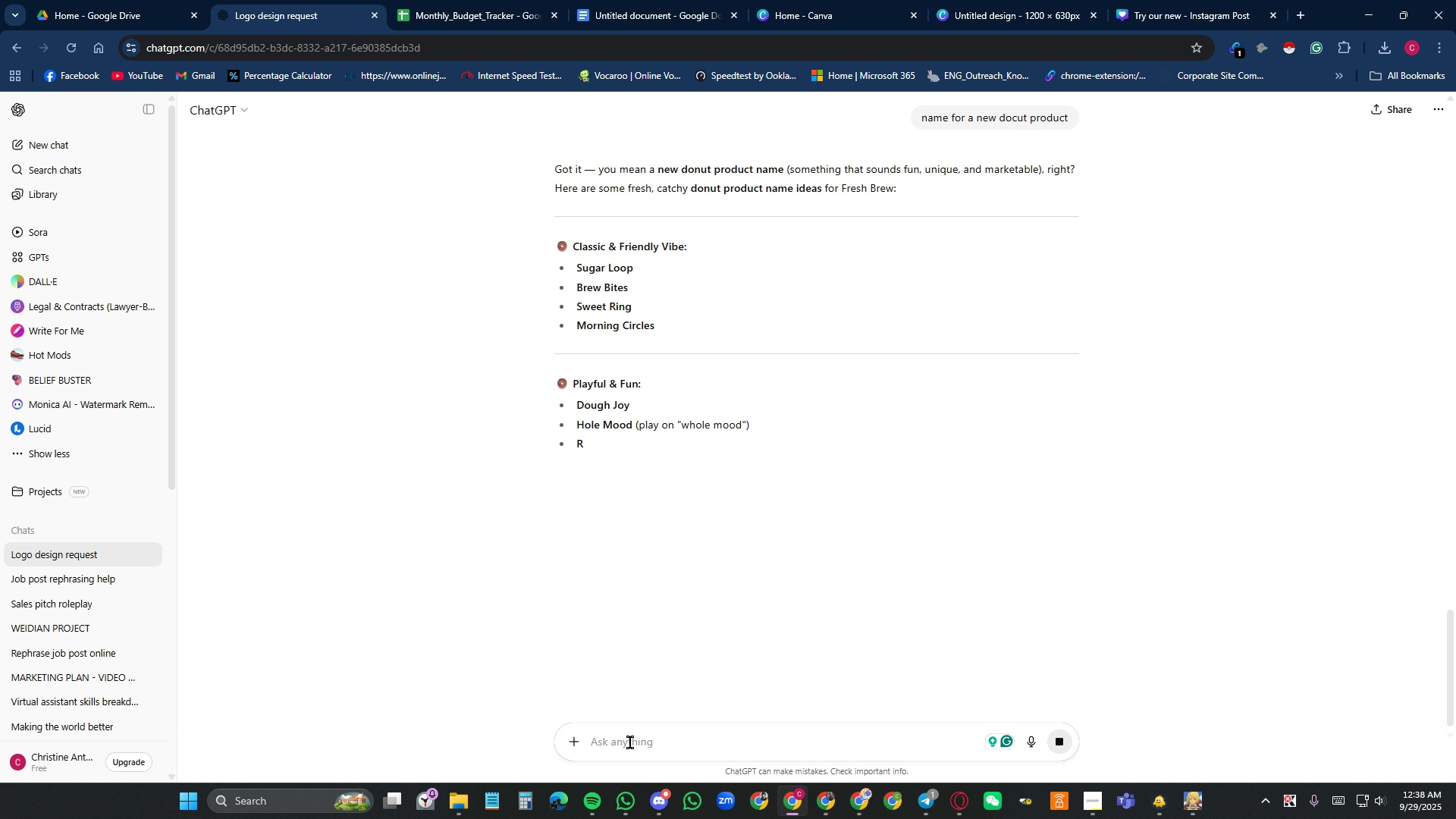 
wait(11.37)
 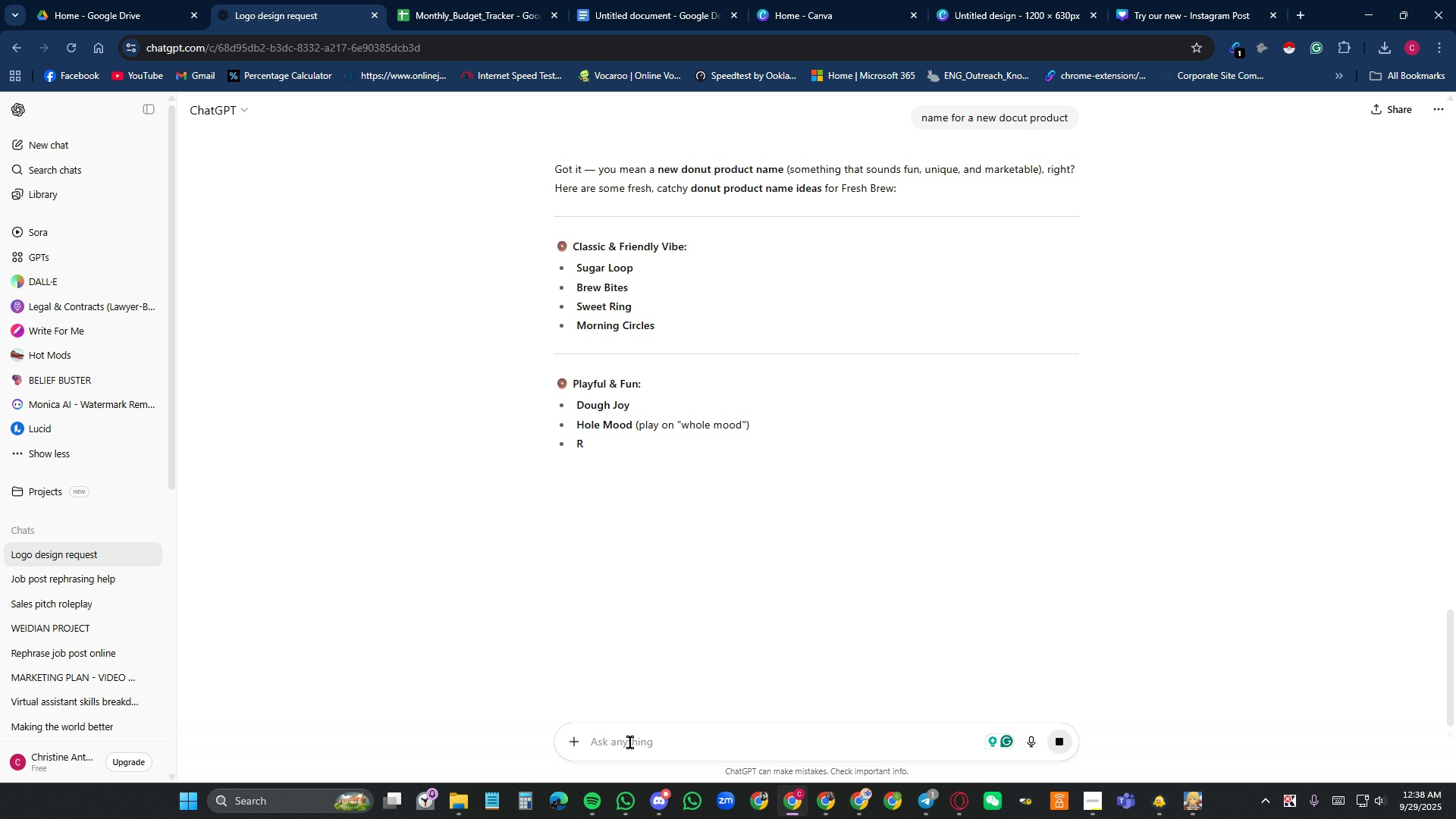 
scroll: coordinate [883, 600], scroll_direction: down, amount: 2.0
 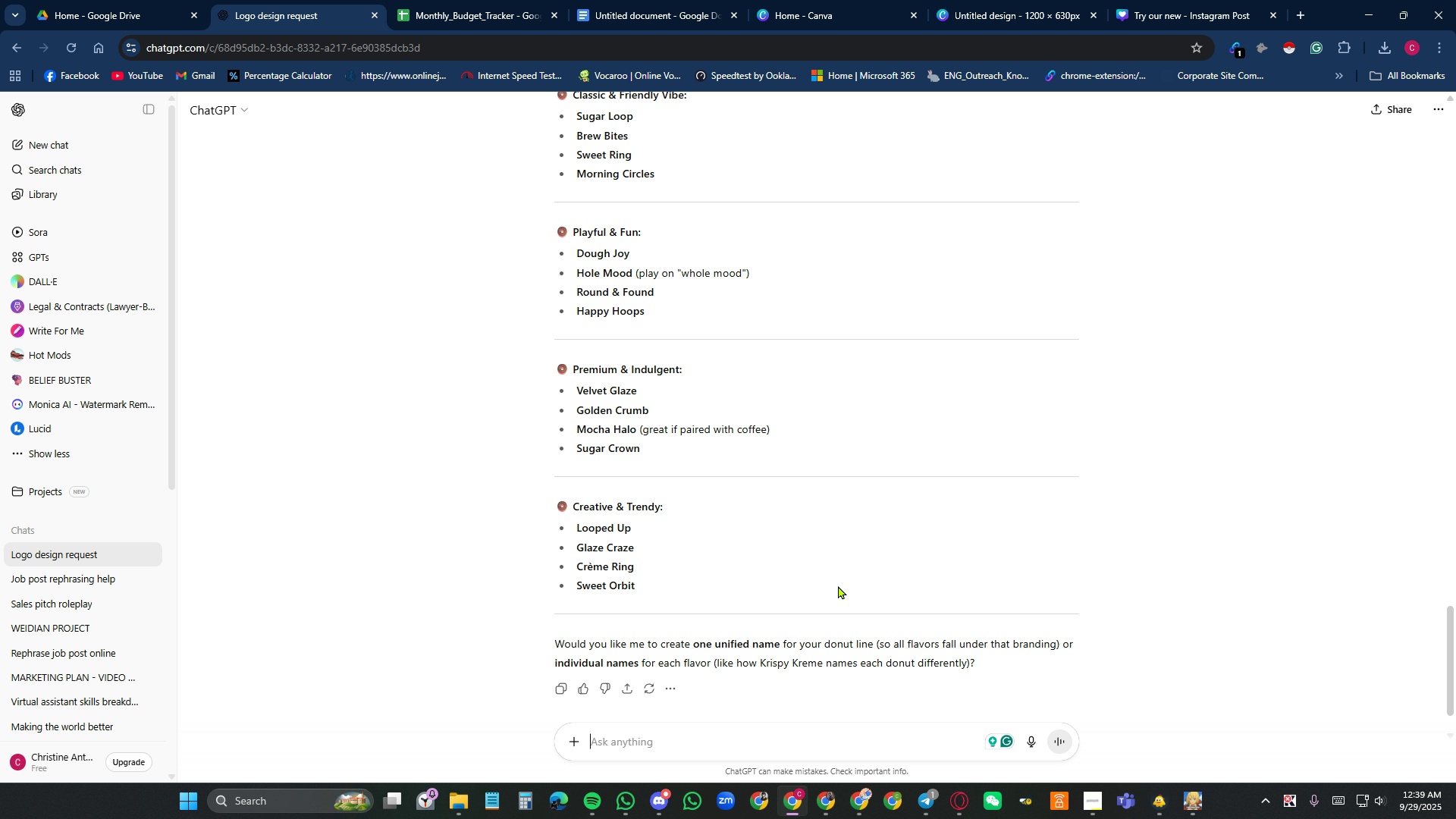 
left_click([1058, 0])
 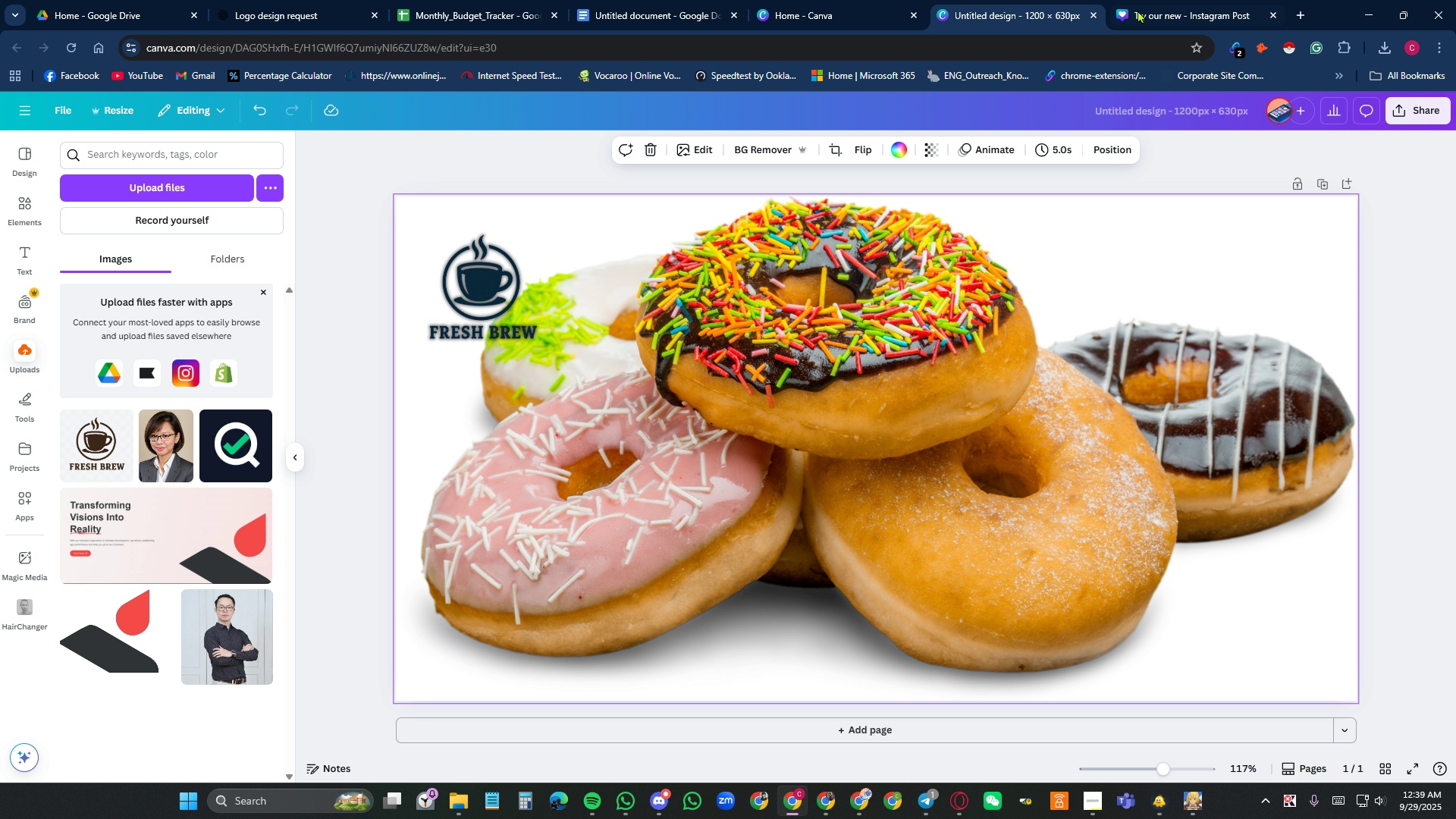 
left_click([1173, 14])
 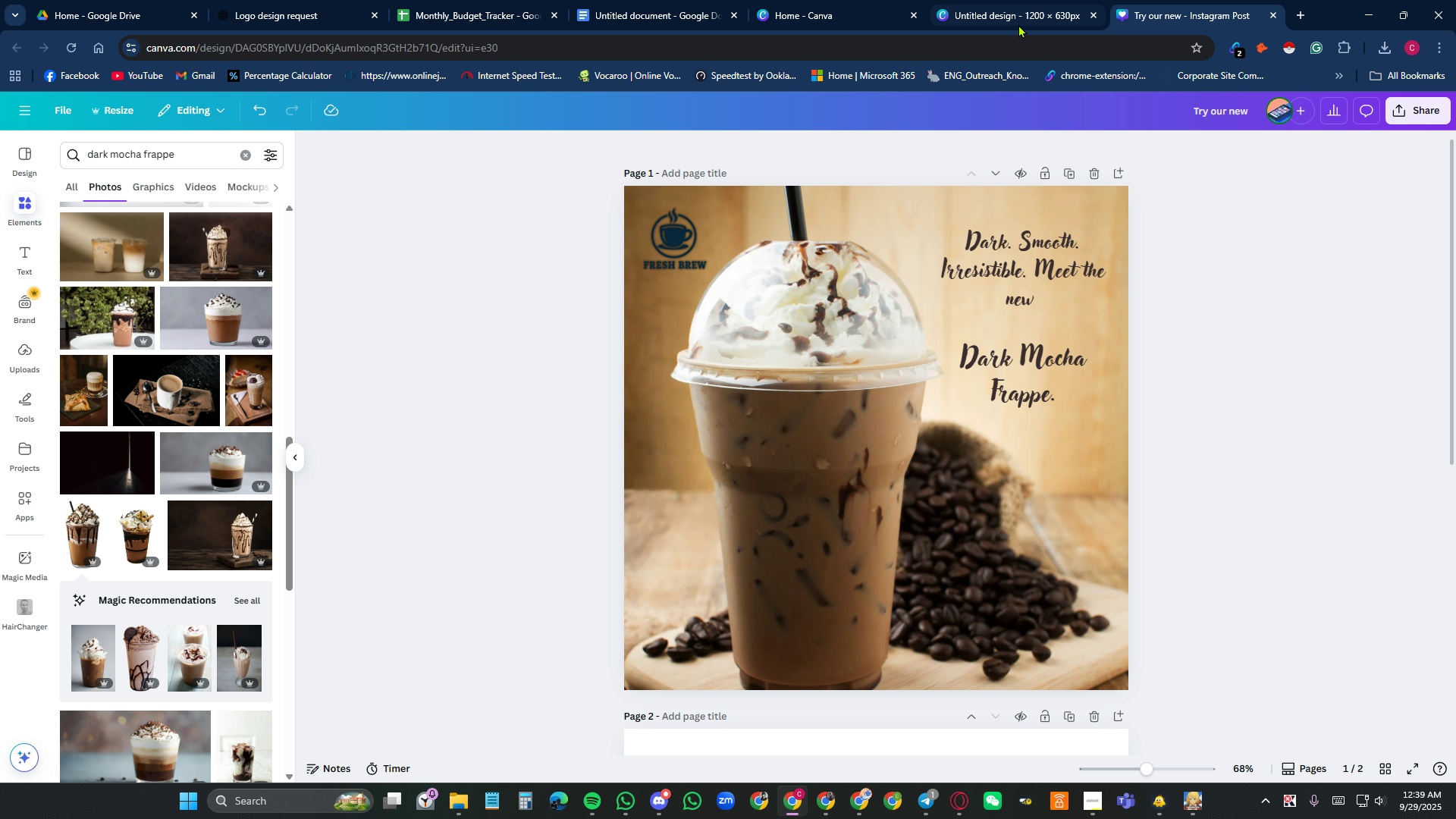 
left_click([1018, 10])
 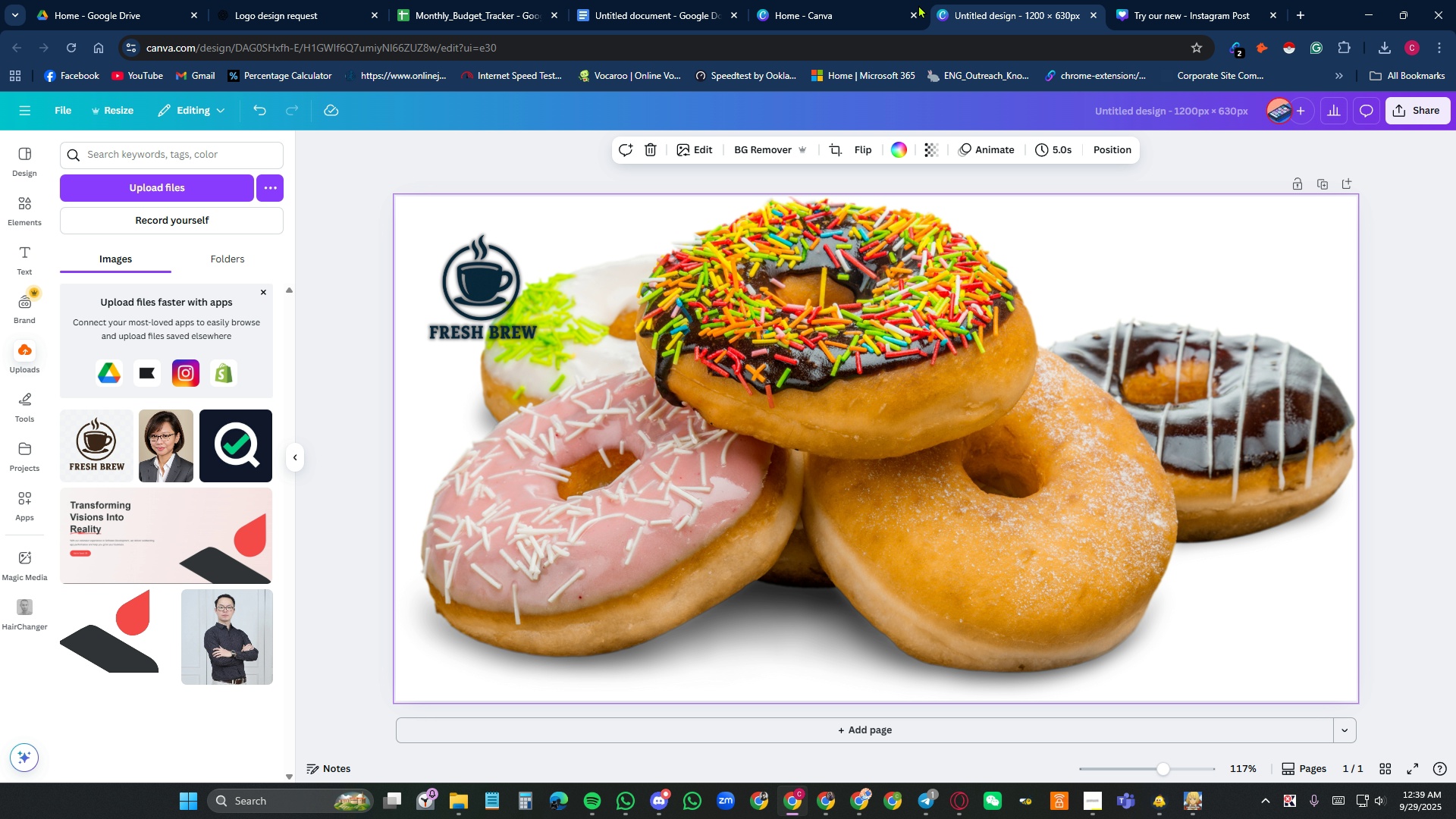 
mouse_move([833, 11])
 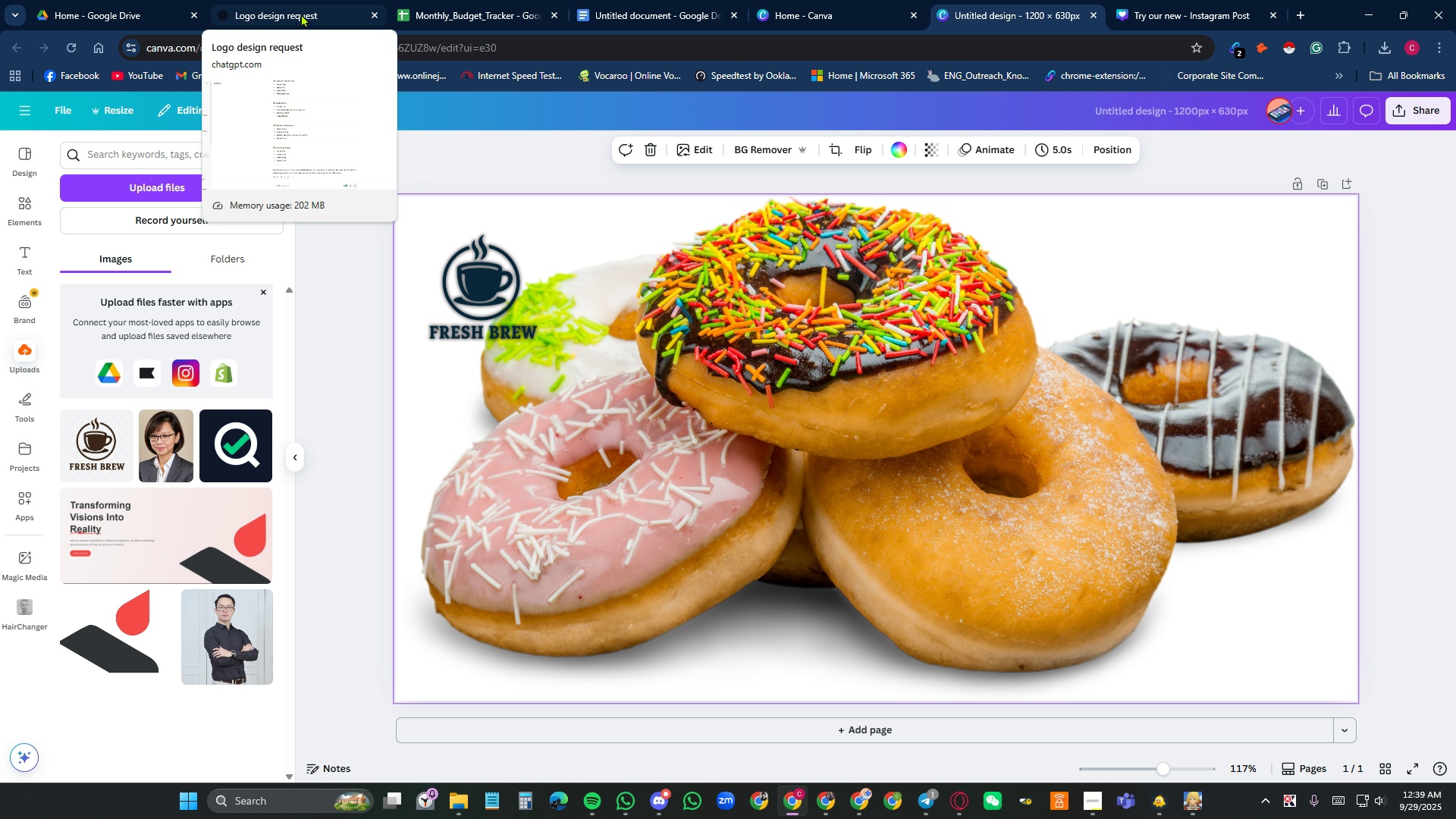 
left_click([301, 14])
 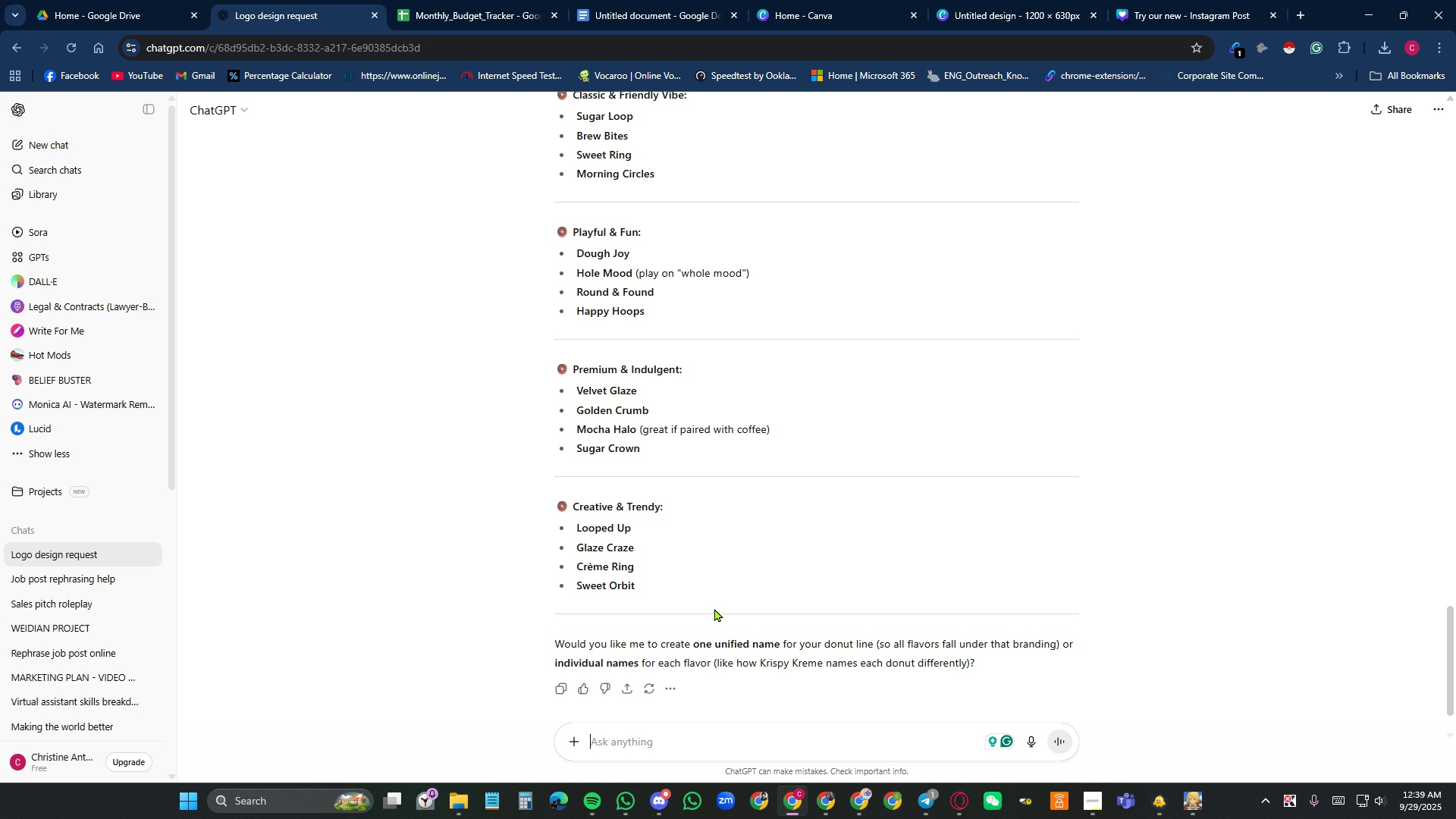 
scroll: coordinate [747, 594], scroll_direction: up, amount: 10.0
 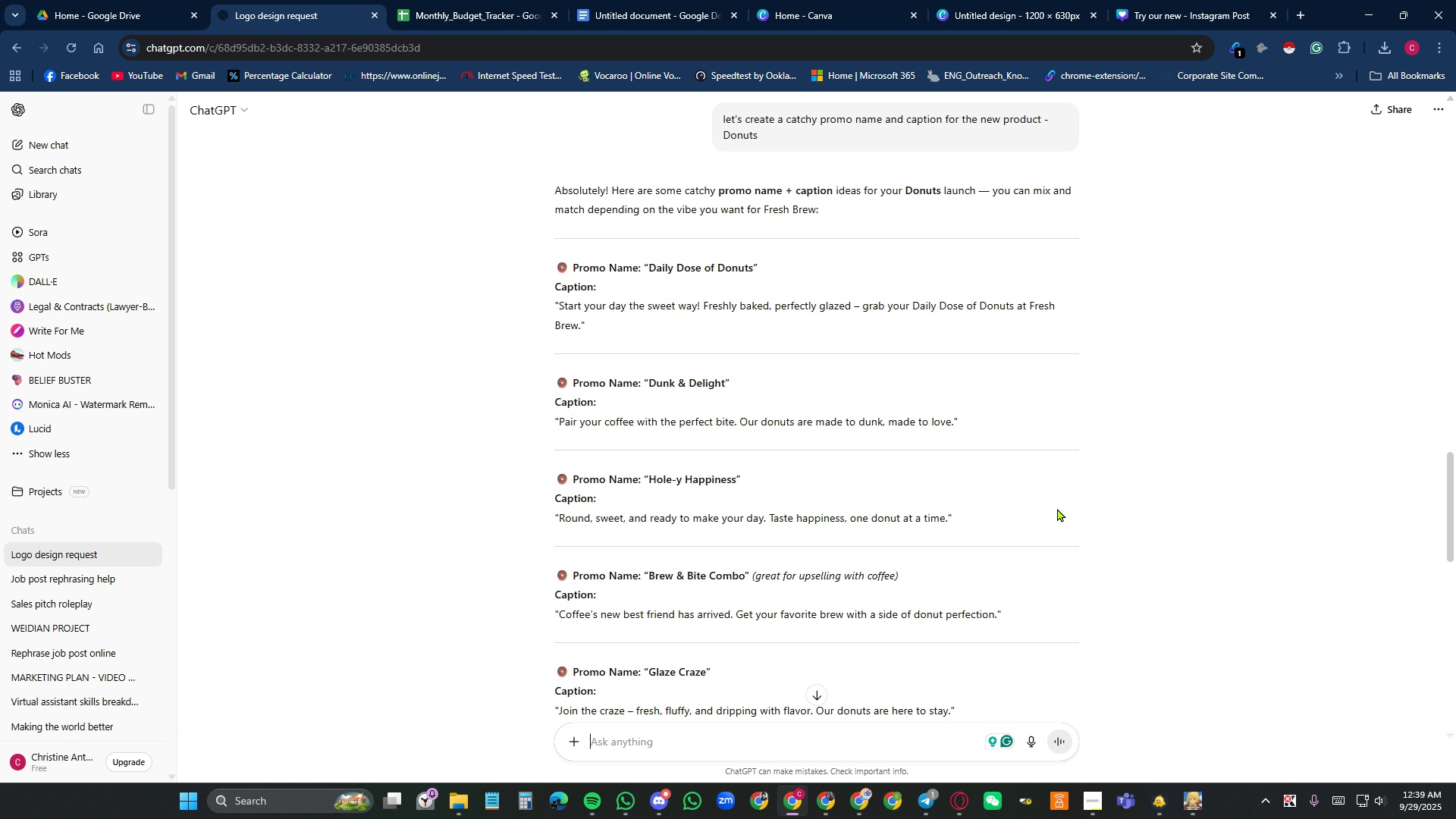 
wait(12.81)
 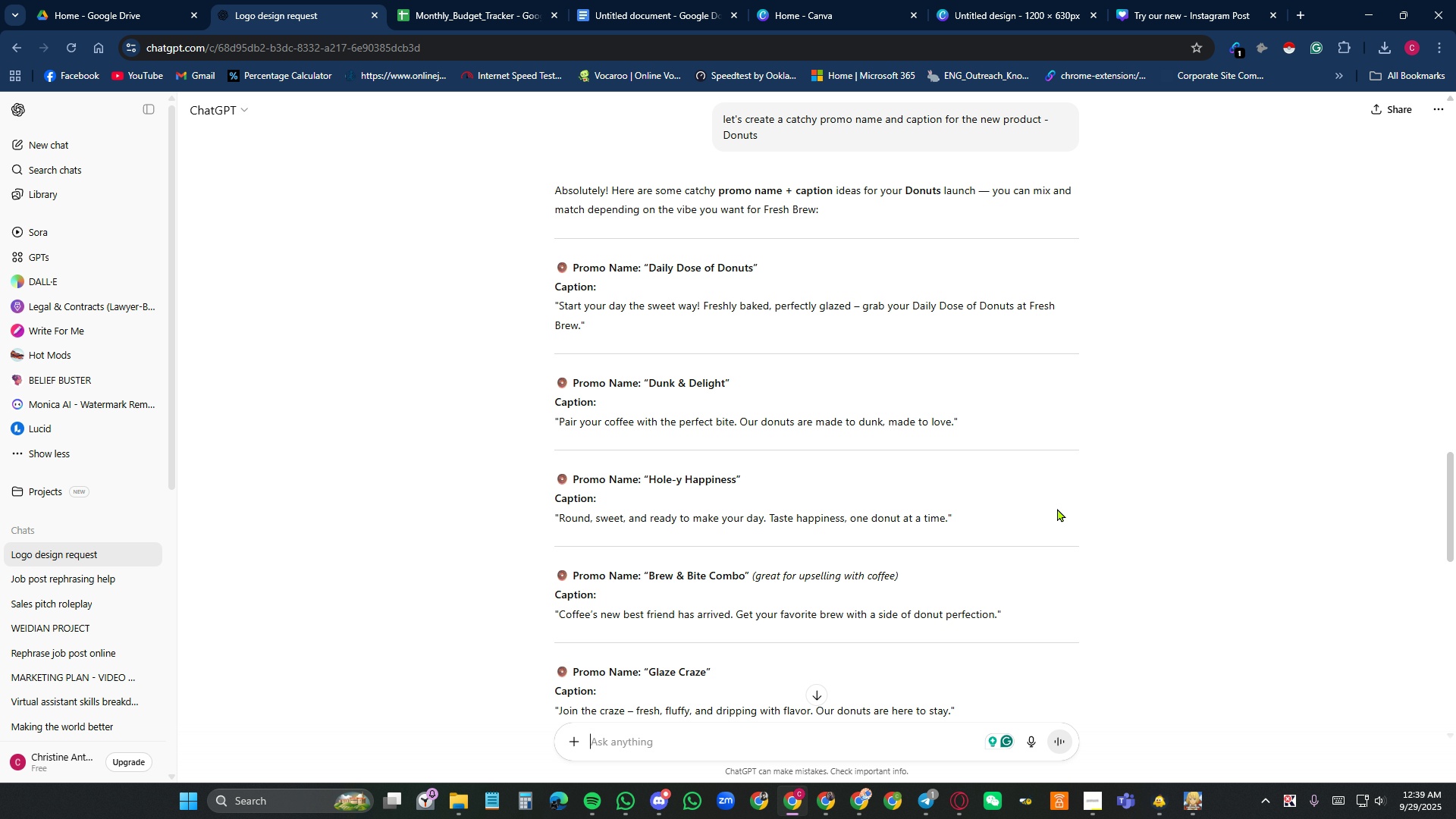 
scroll: coordinate [1016, 504], scroll_direction: up, amount: 2.0
 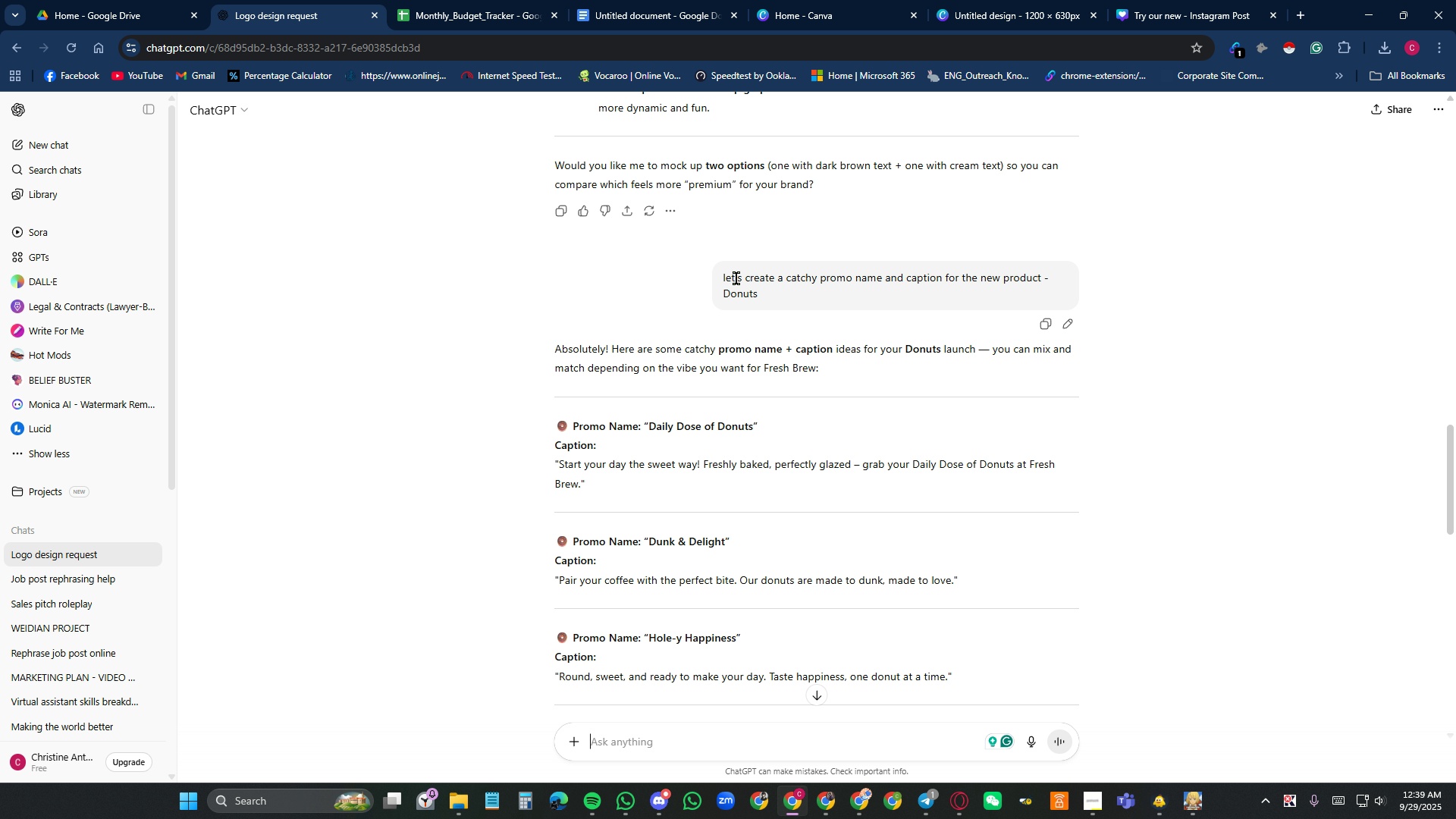 
left_click_drag(start_coordinate=[745, 281], to_coordinate=[854, 284])
 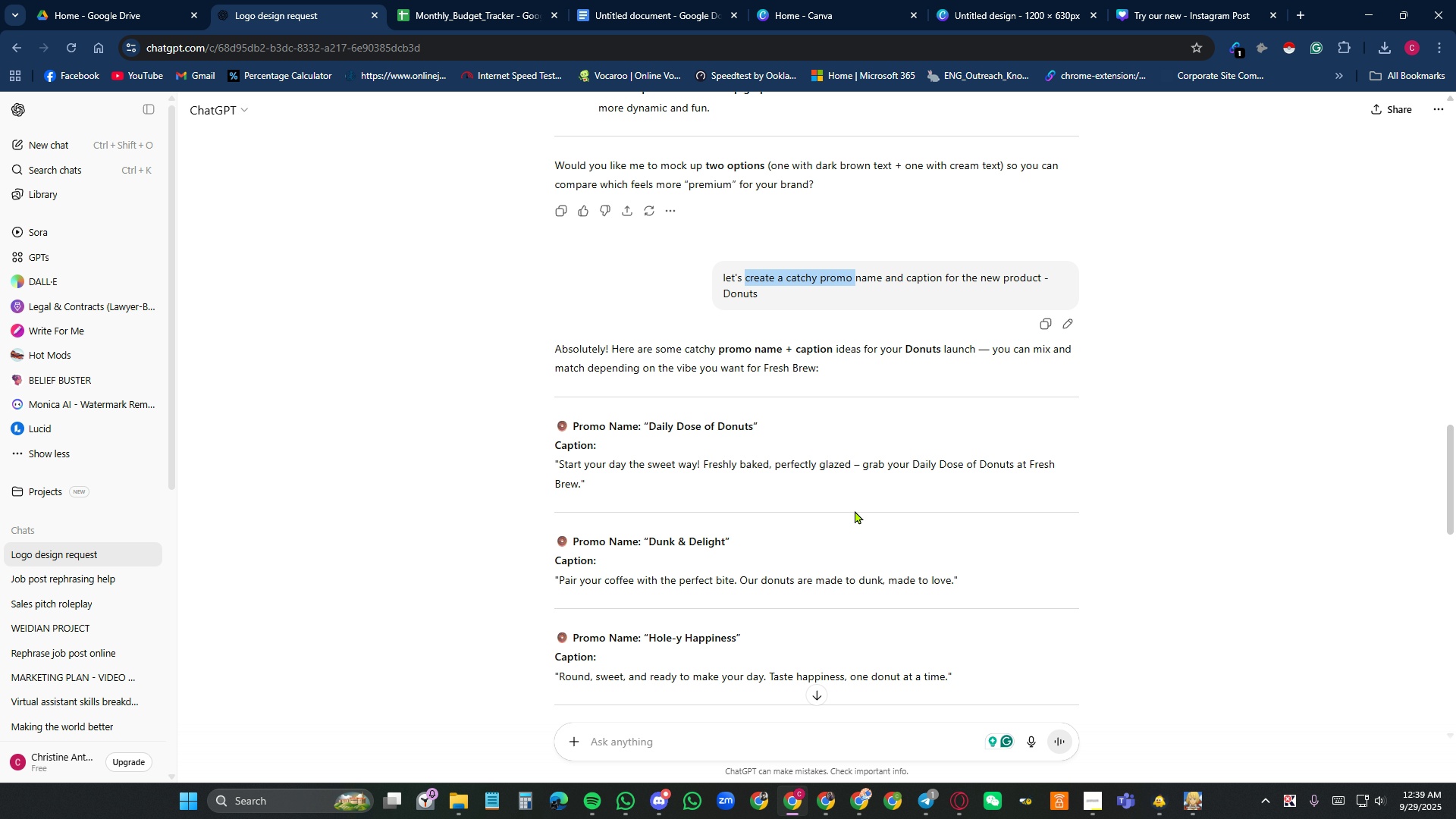 
key(Control+C)
 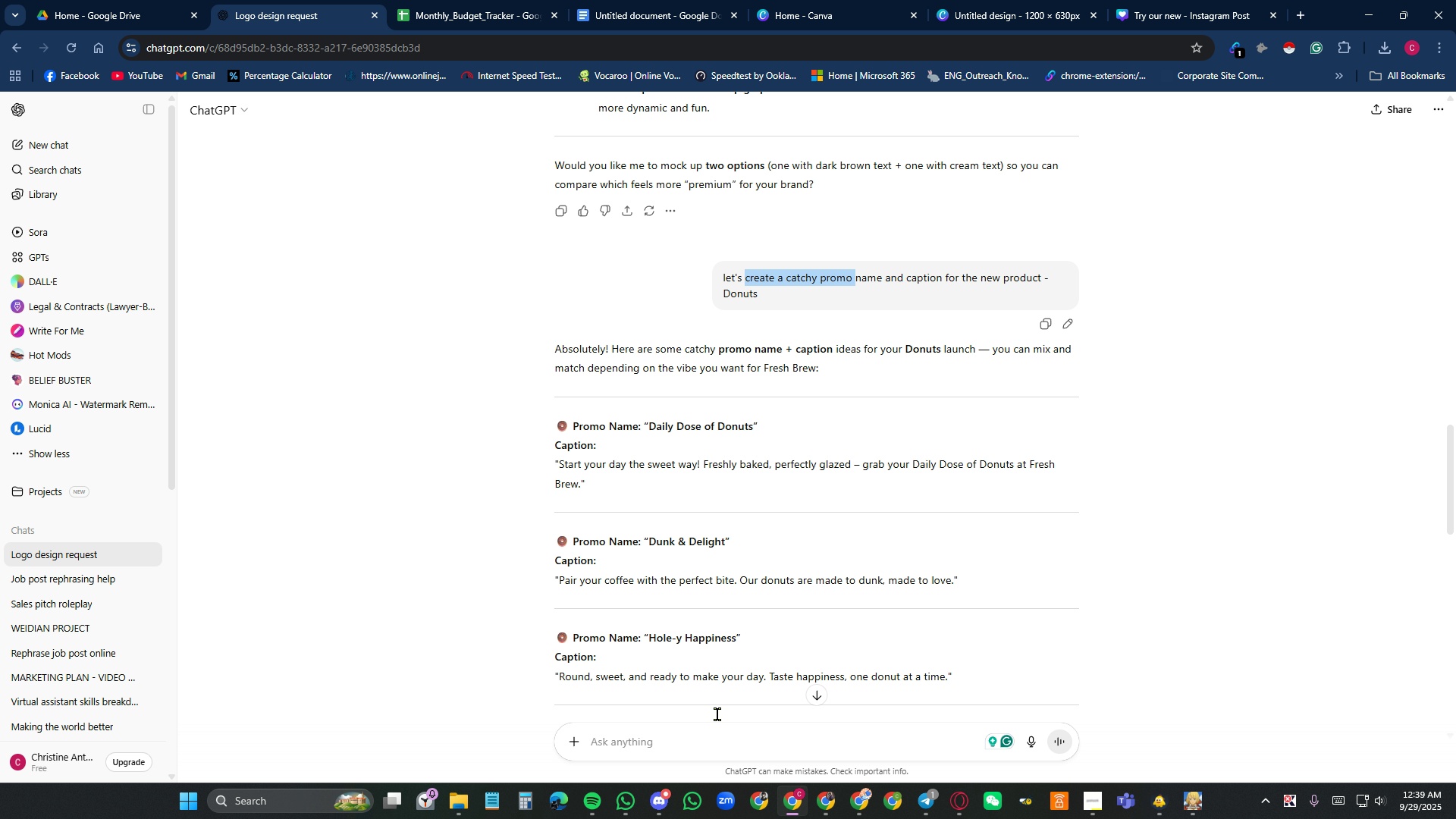 
scroll: coordinate [725, 592], scroll_direction: down, amount: 18.0
 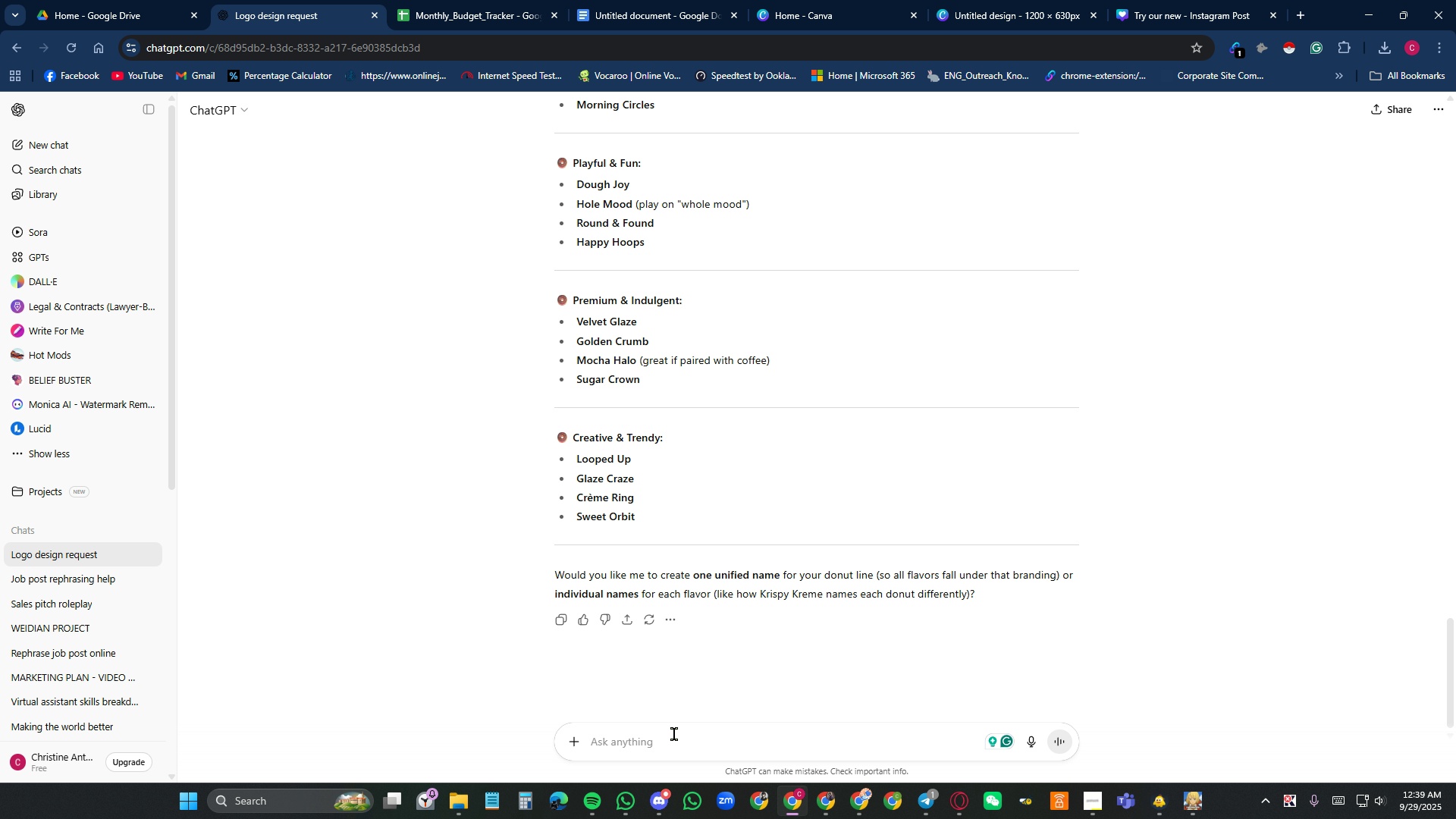 
left_click([673, 736])
 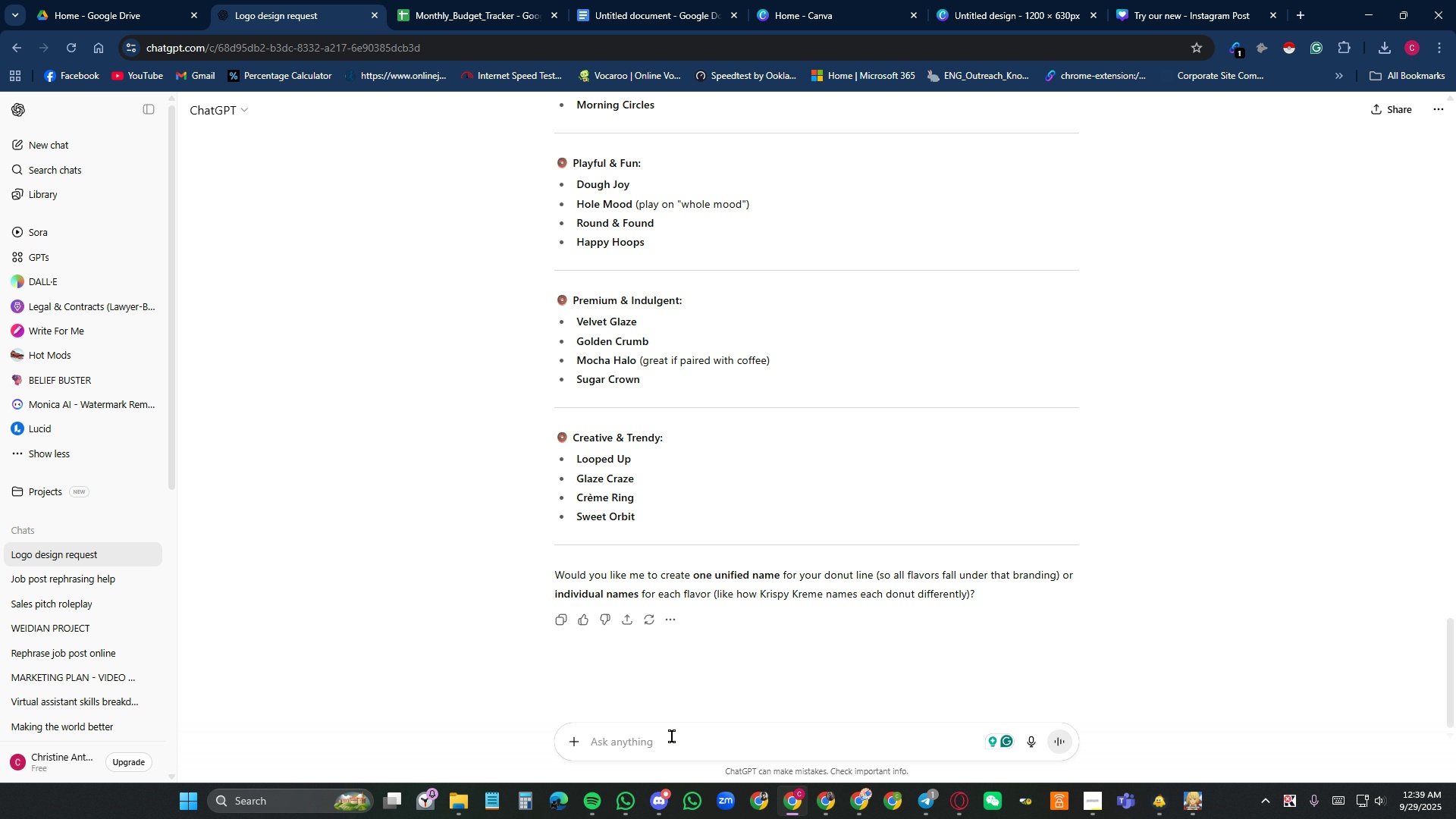 
key(Control+V)
 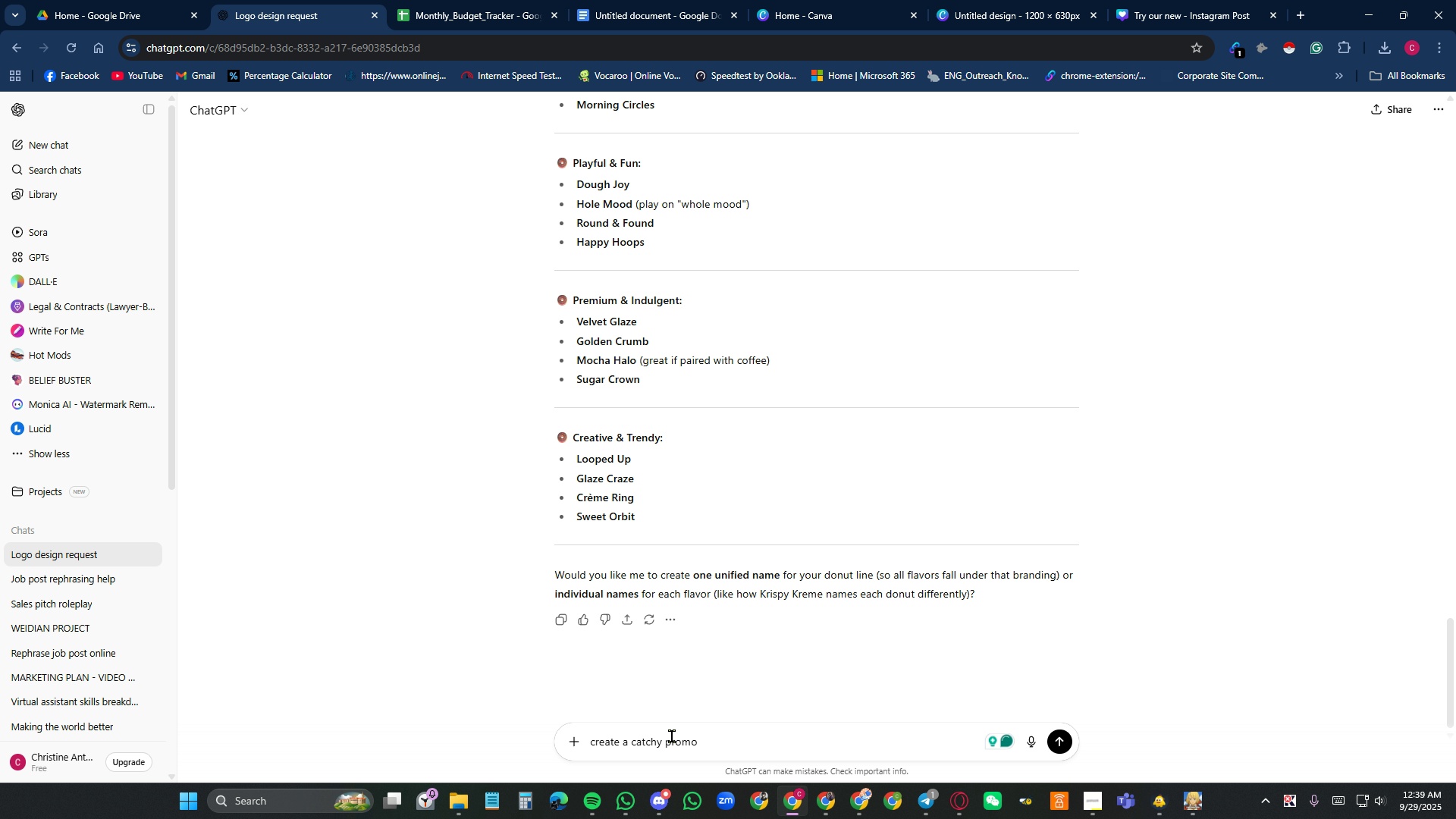 
type( caption for Glaze Craze donuts)
 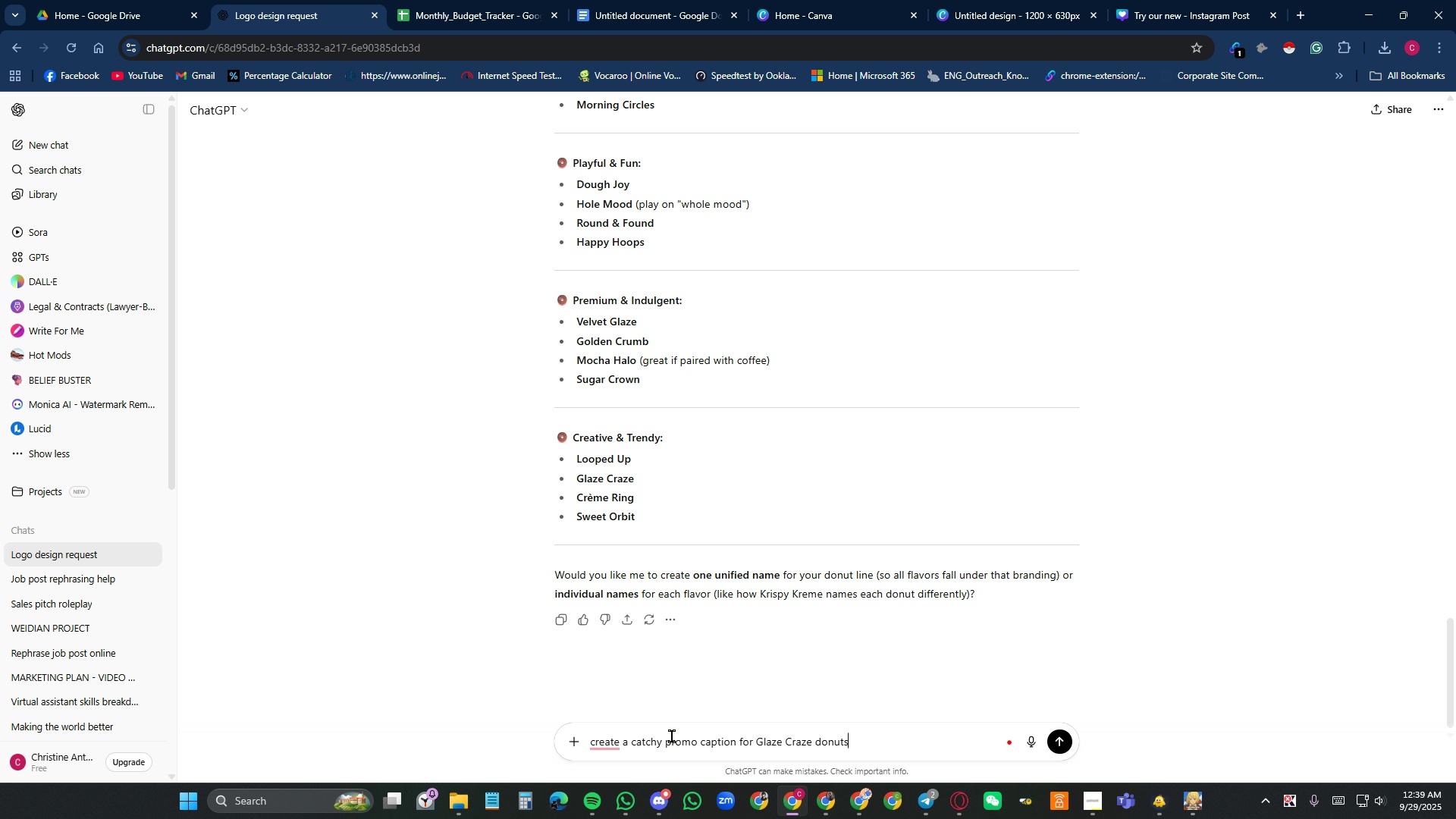 
 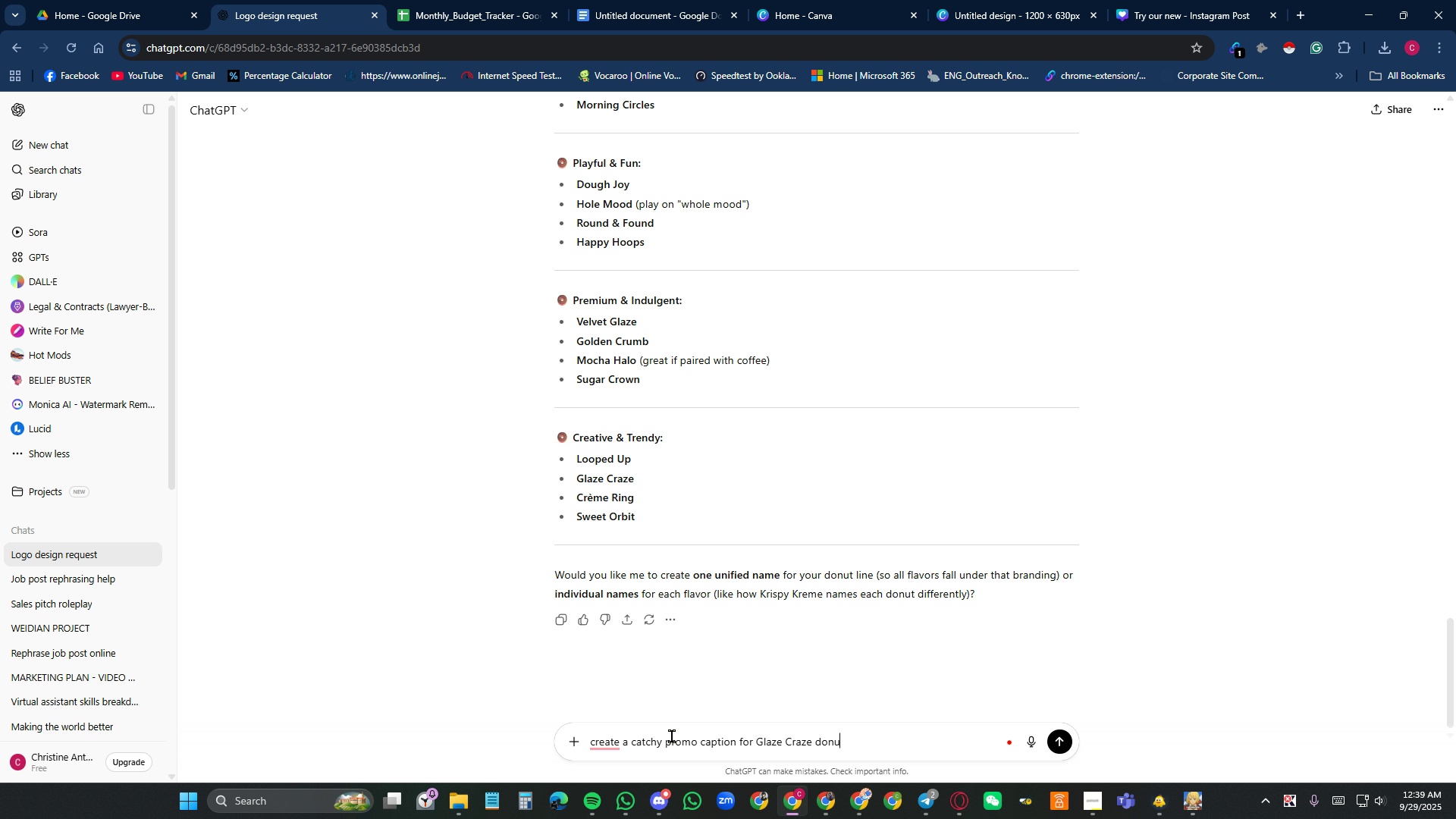 
key(Enter)
 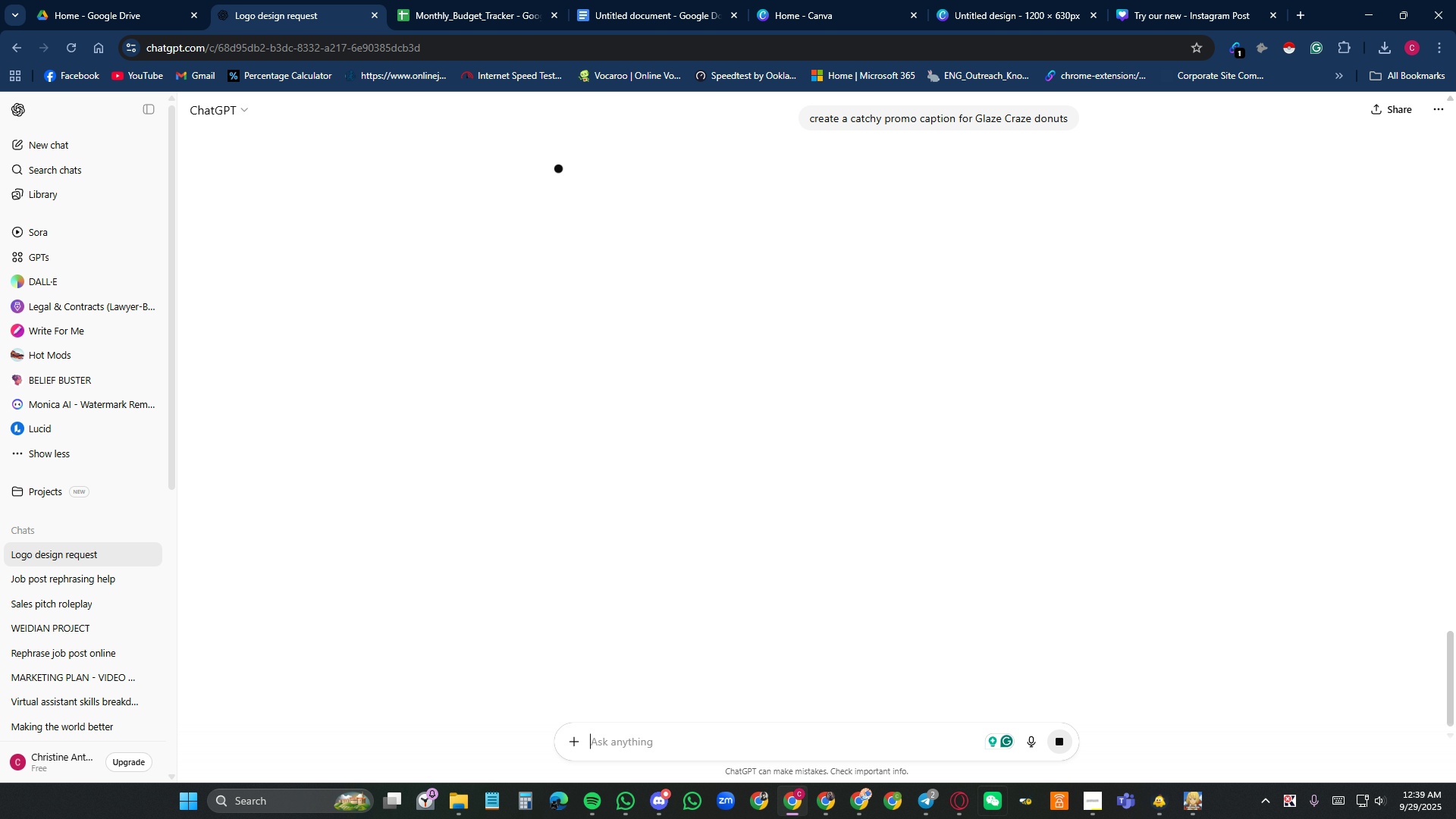 
left_click([1090, 802])